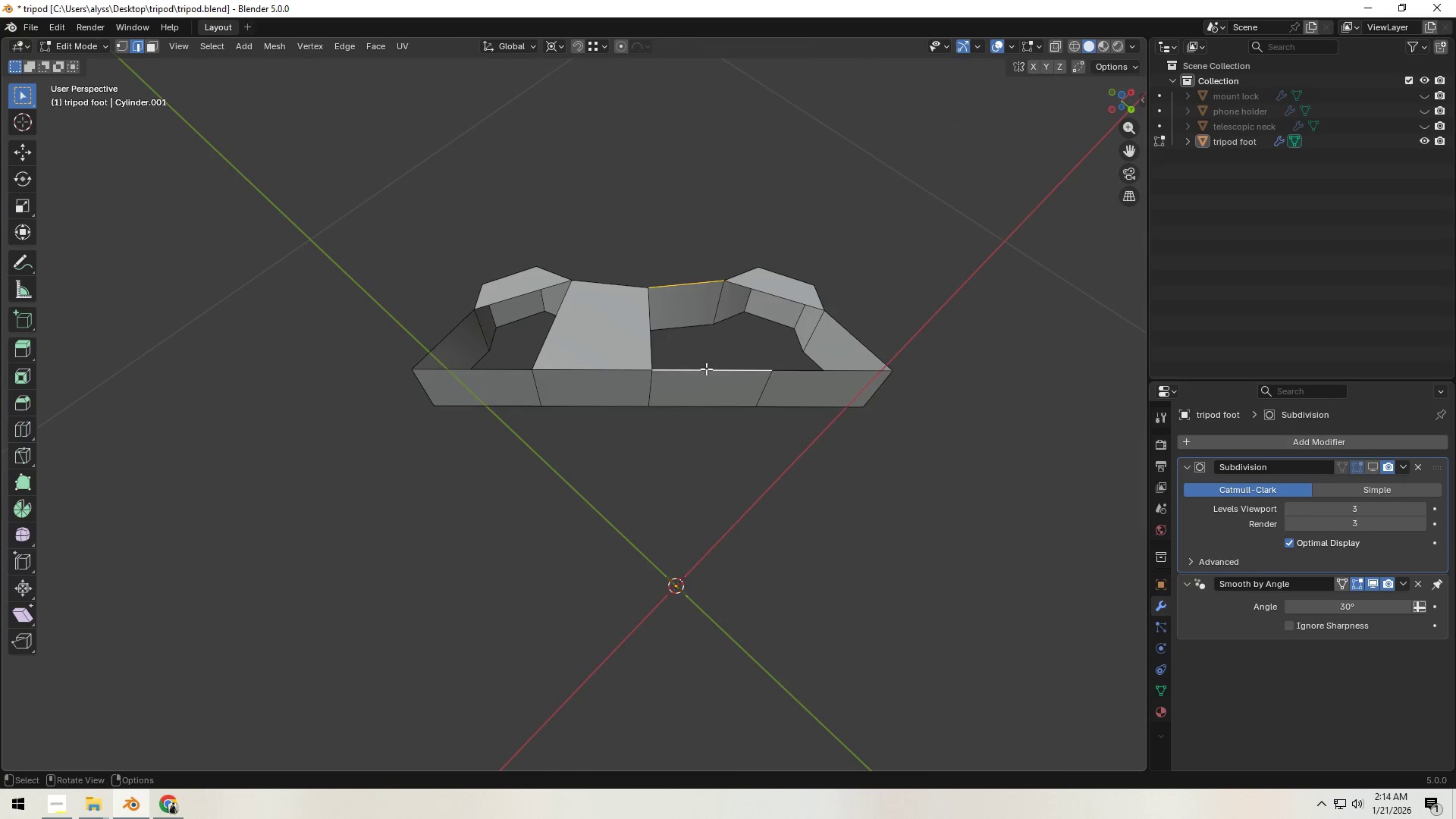 
key(F)
 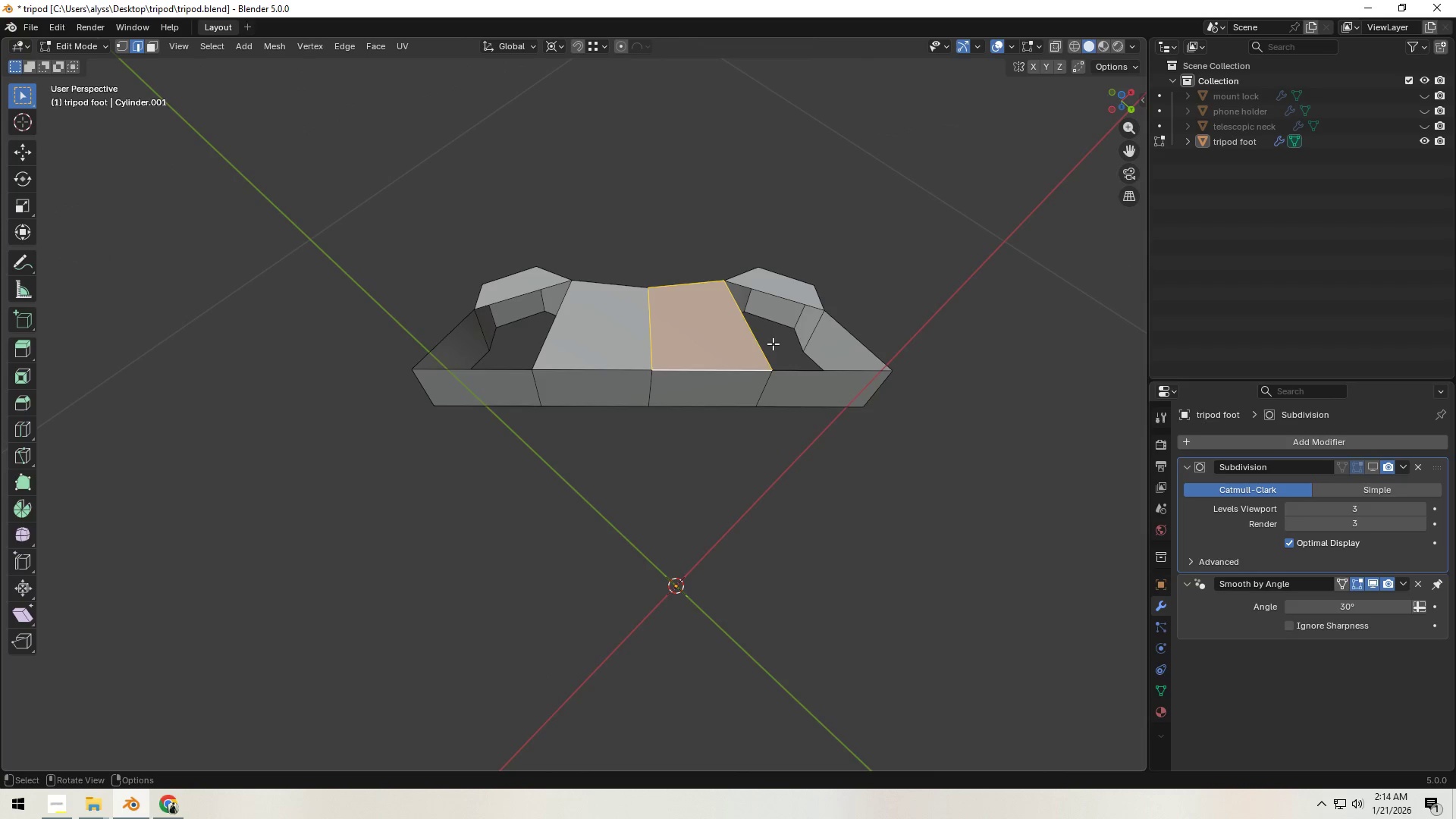 
left_click([761, 338])
 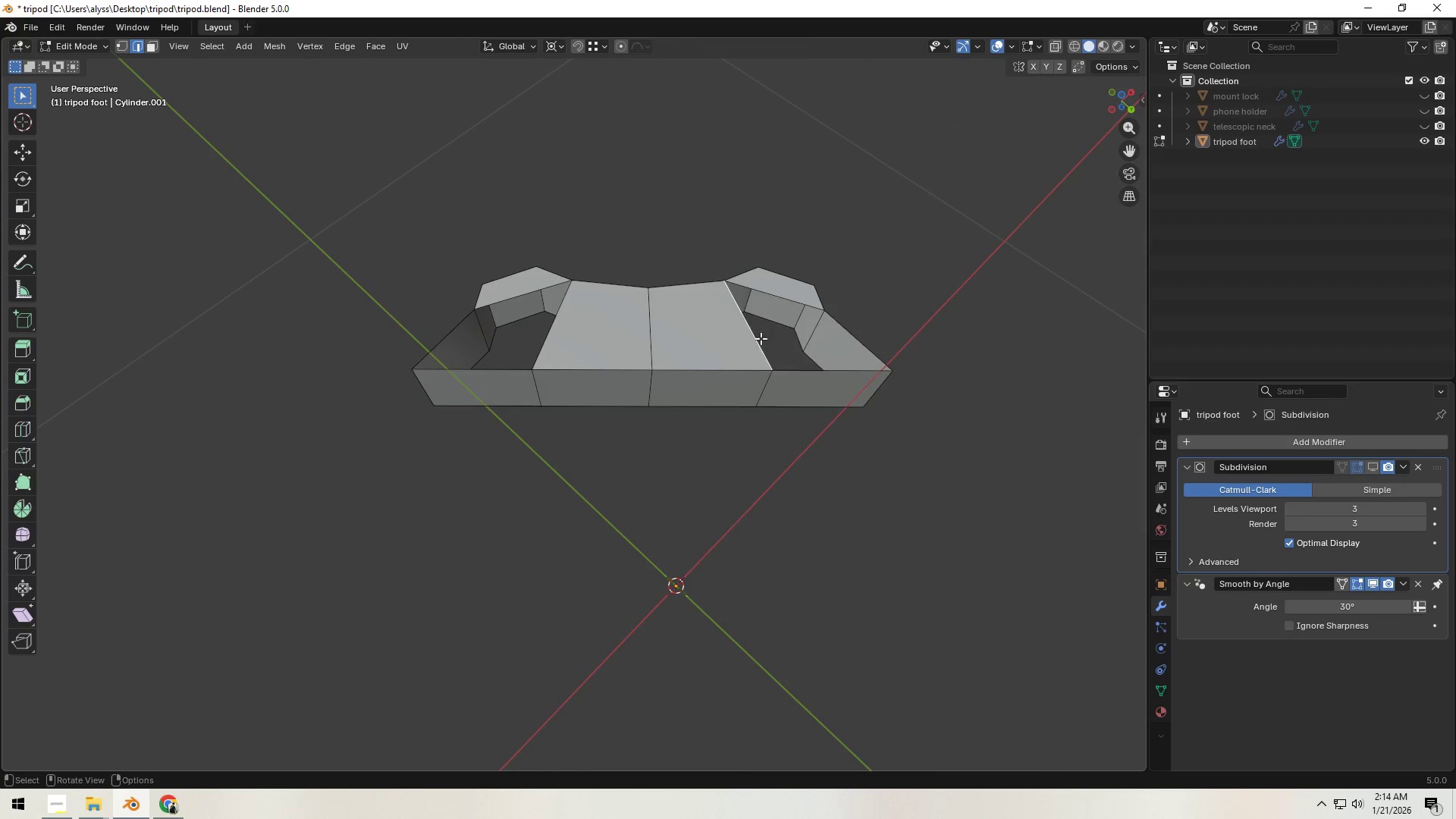 
key(F)
 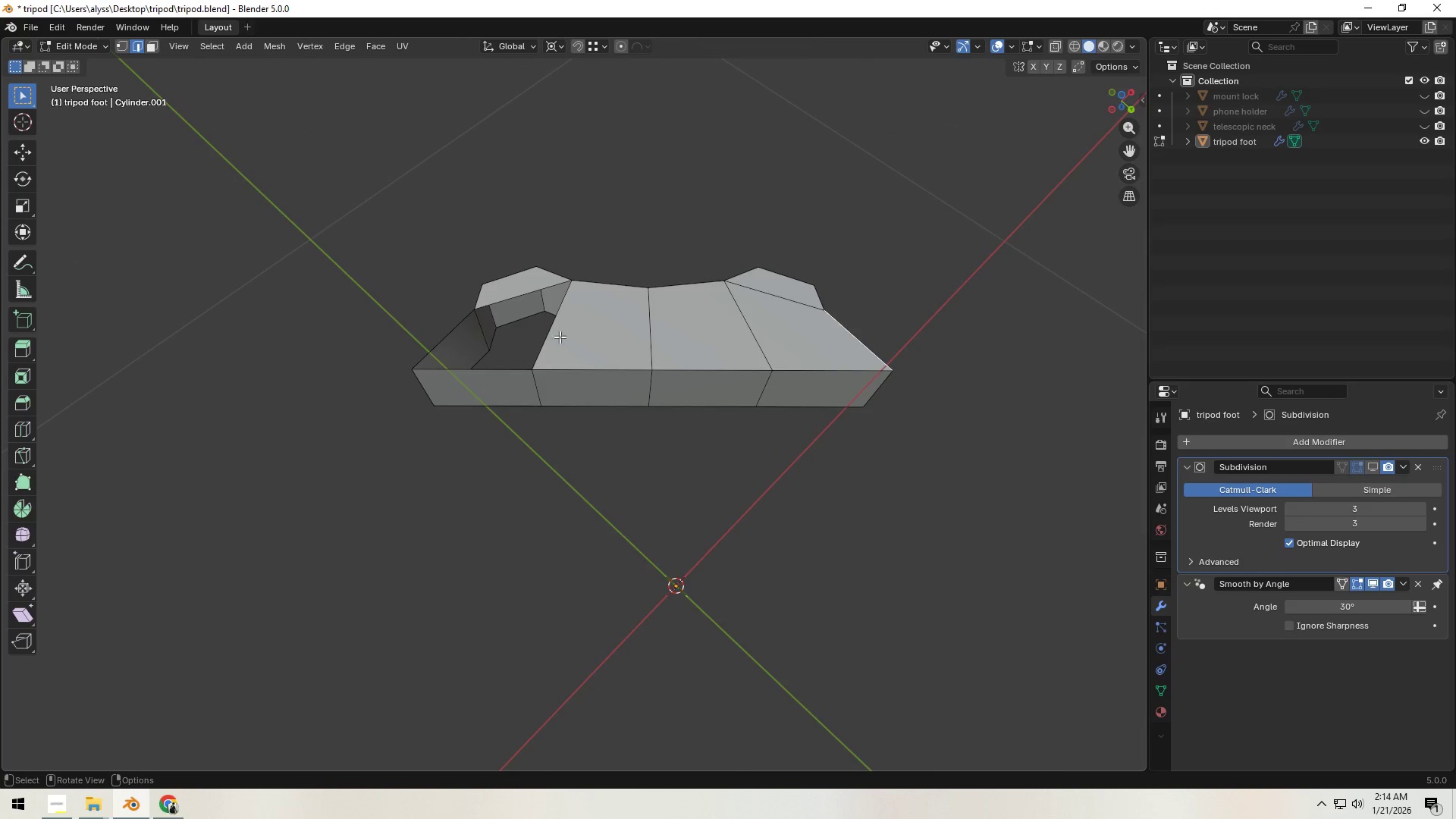 
left_click([553, 334])
 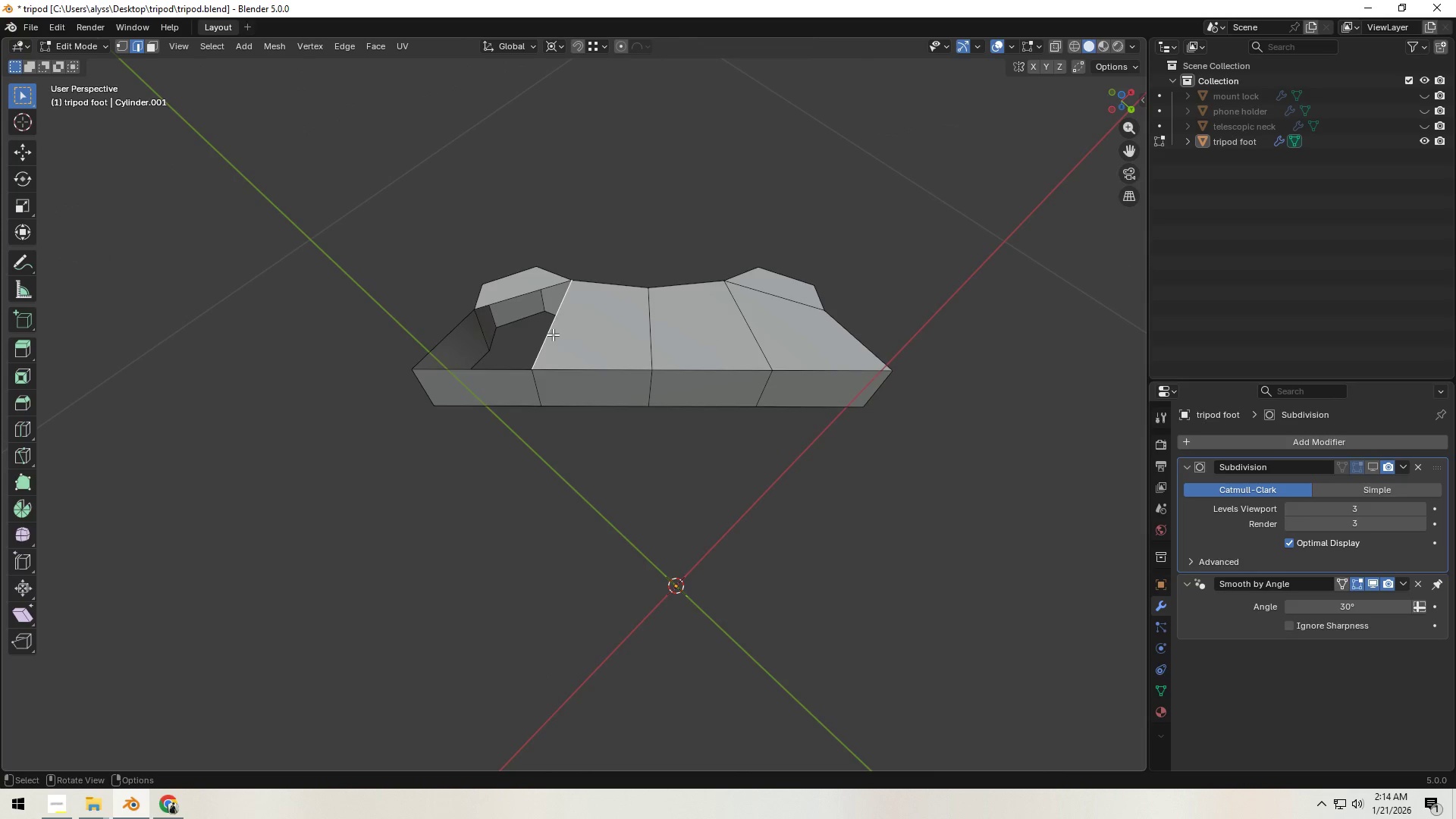 
key(F)
 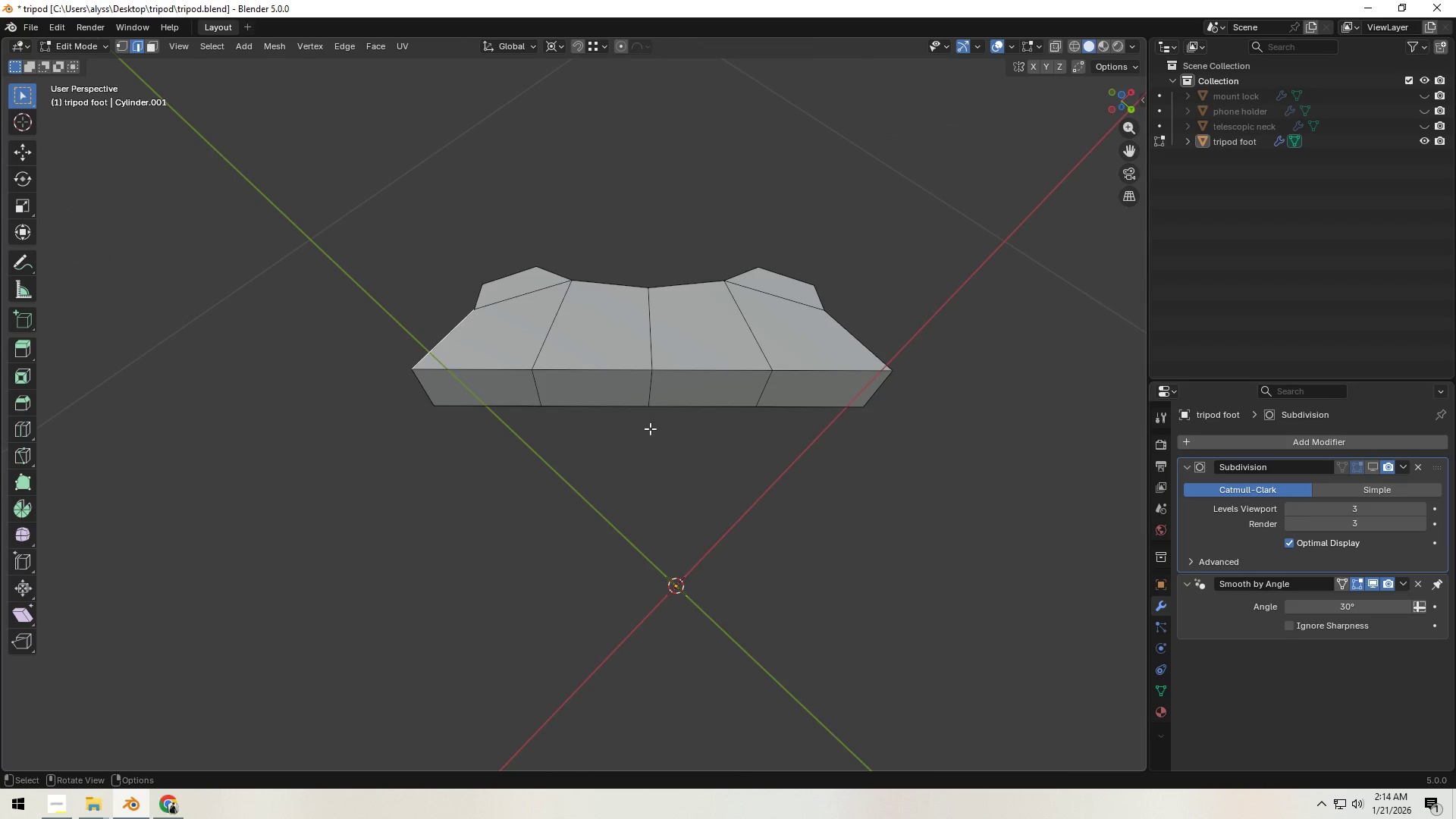 
left_click([740, 500])
 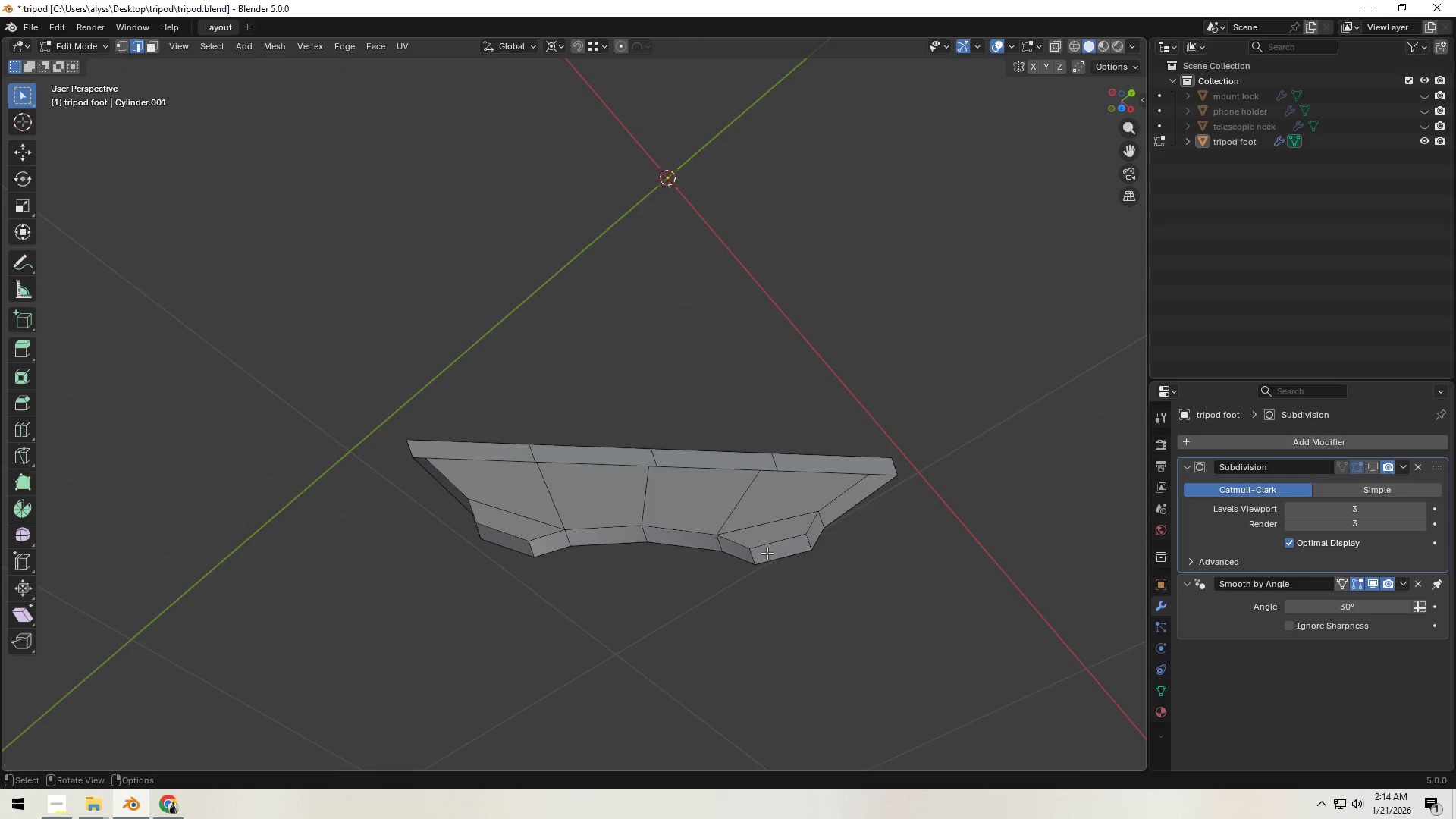 
key(F)
 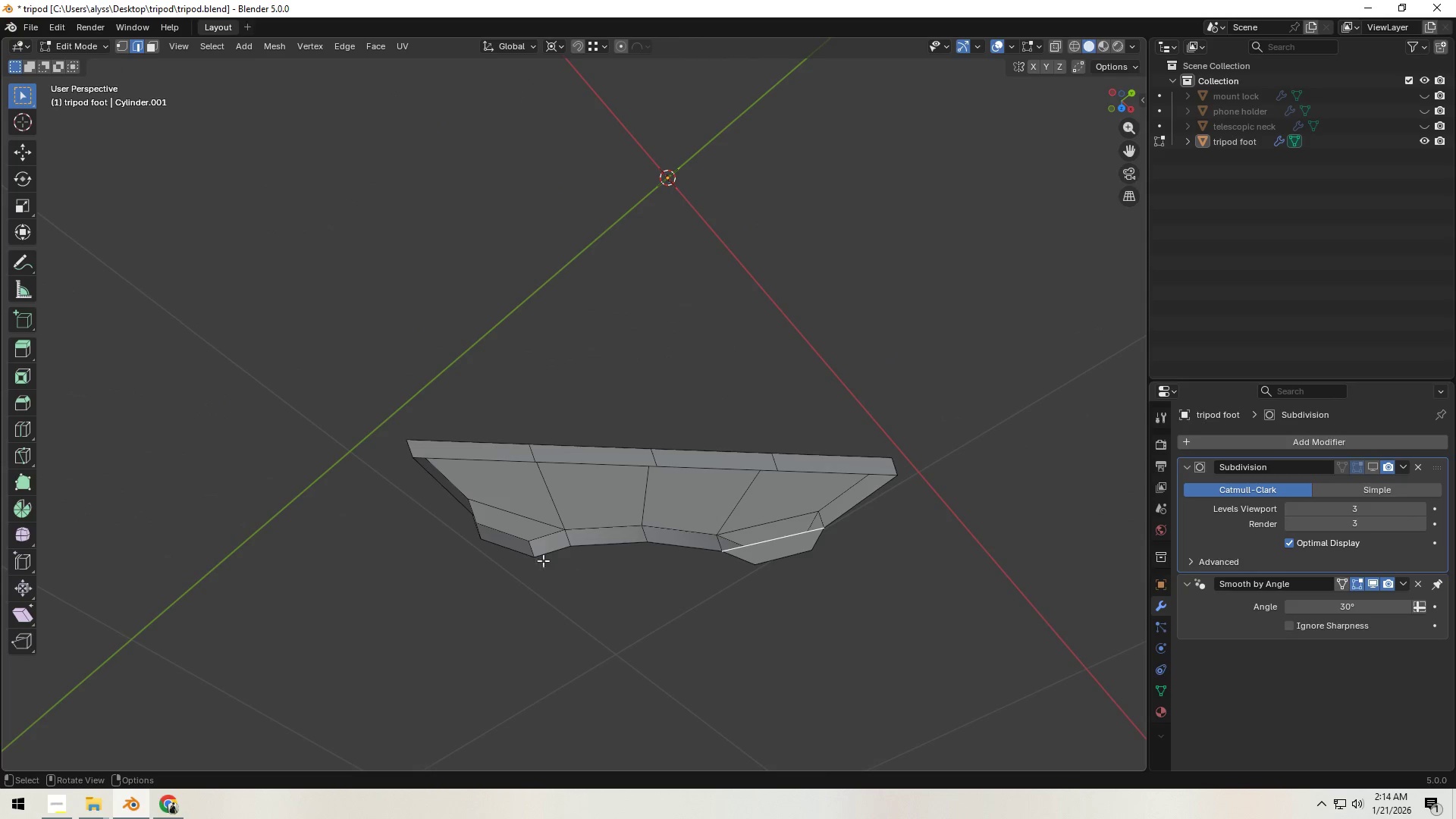 
left_click([517, 556])
 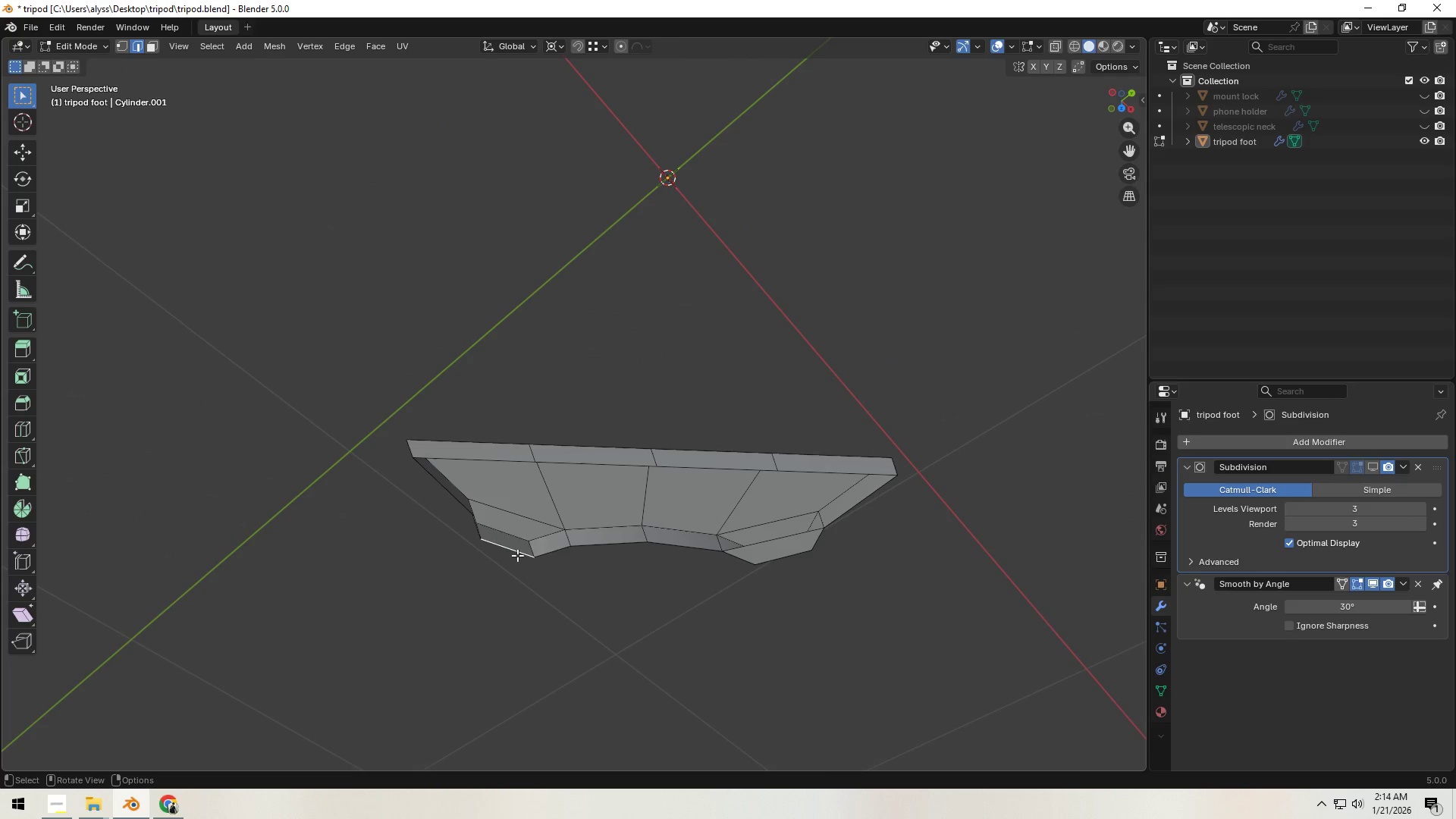 
key(F)
 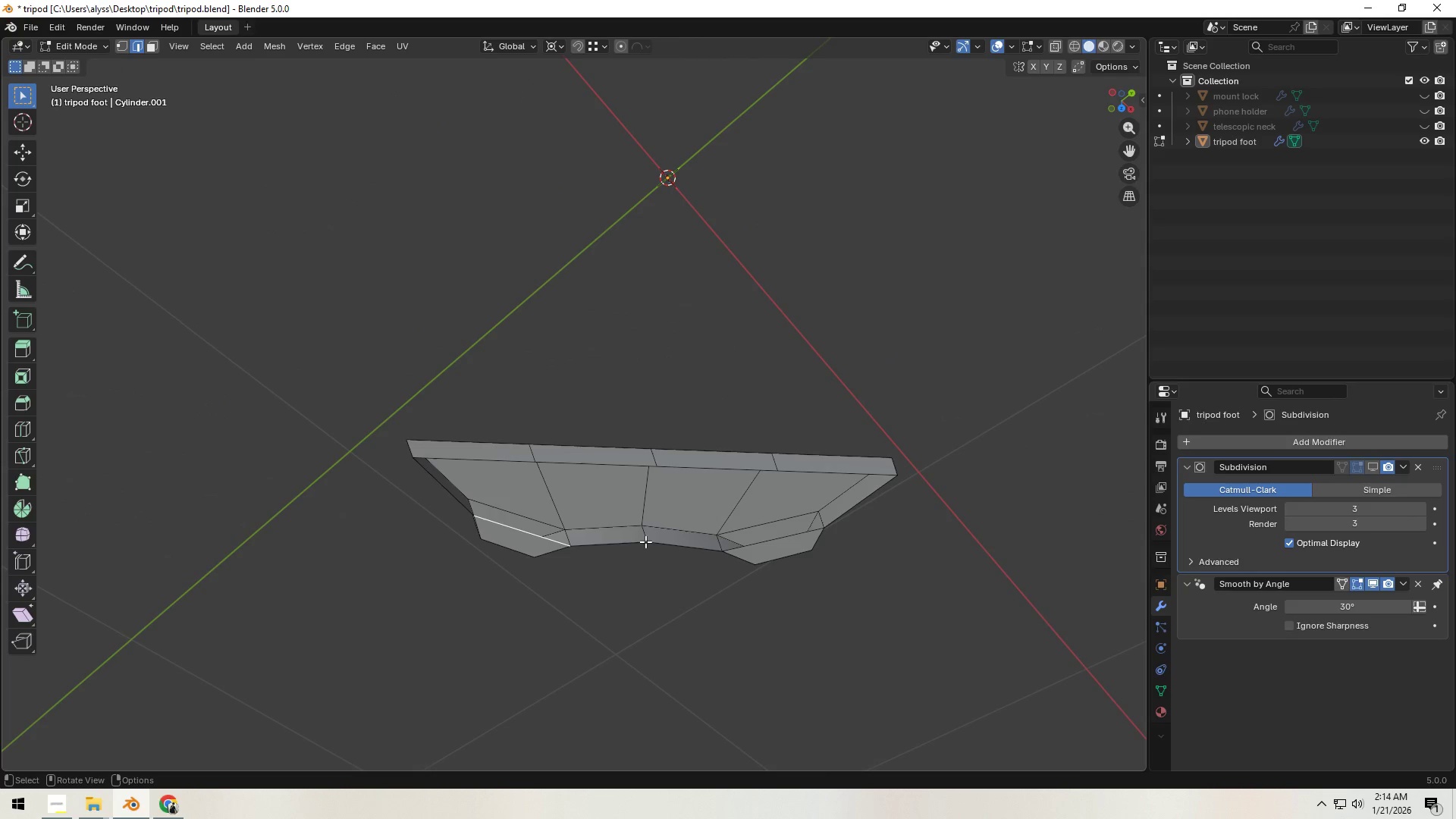 
left_click([664, 541])
 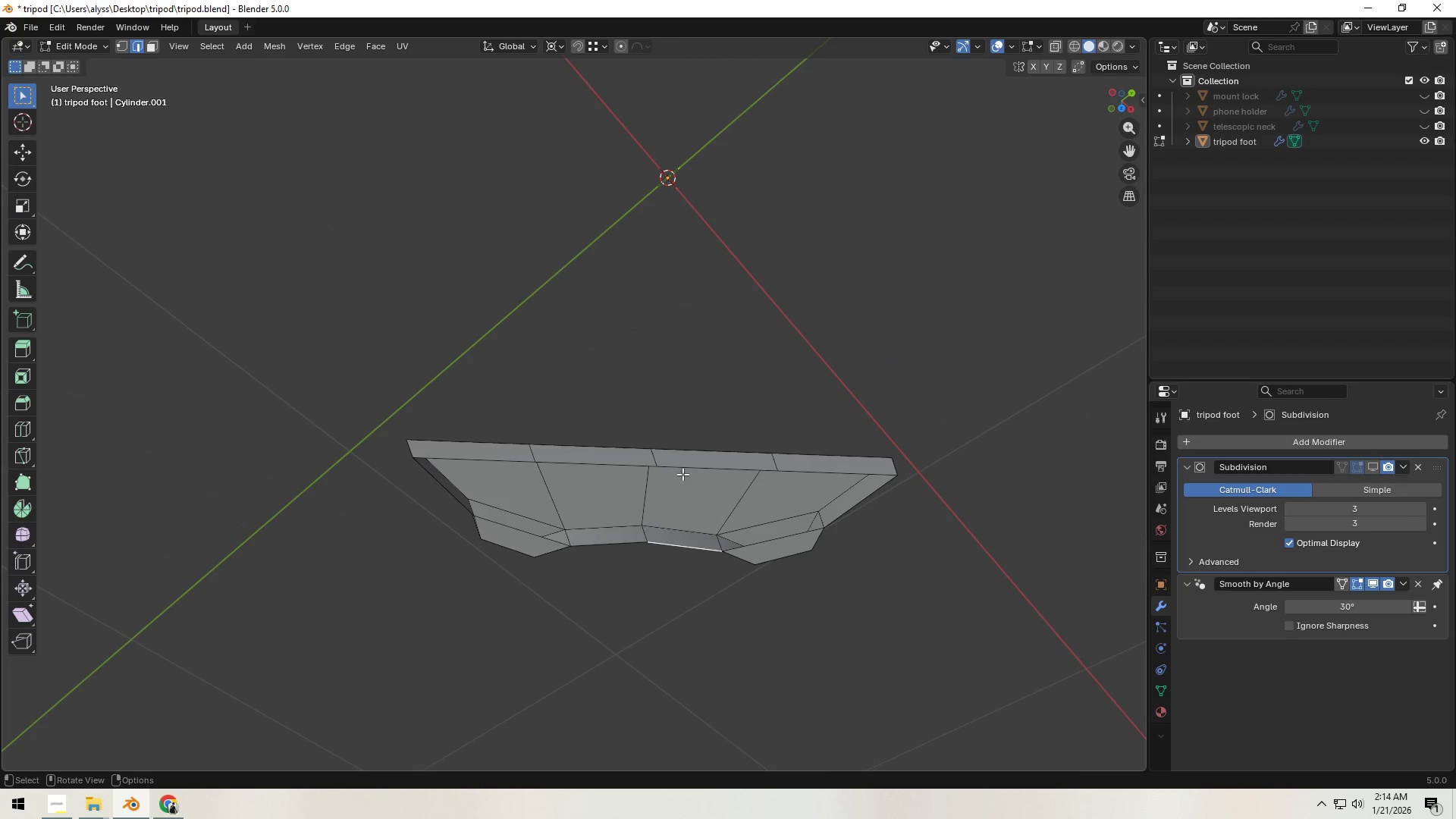 
hold_key(key=ShiftLeft, duration=0.39)
left_click([686, 468])
 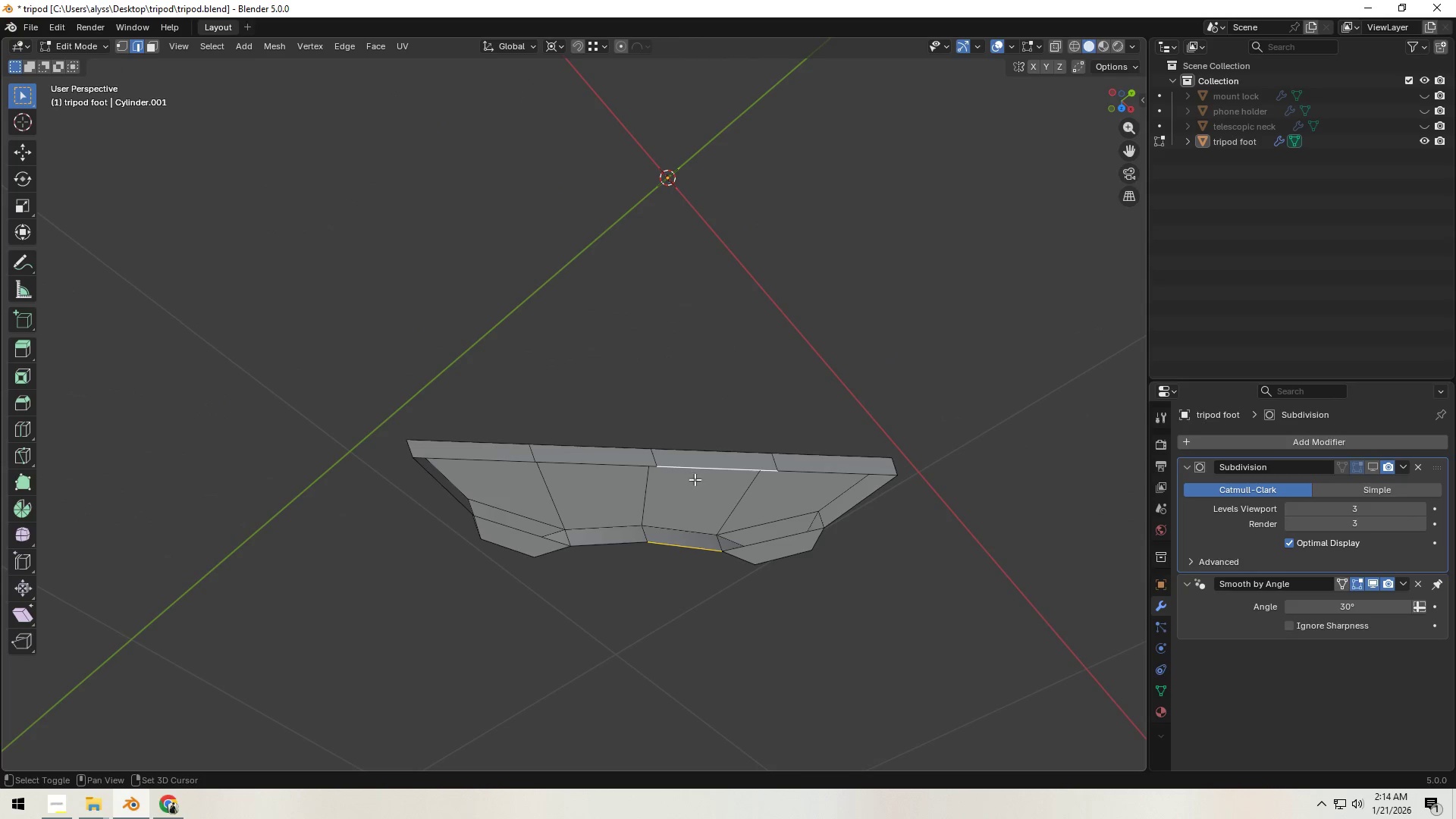 
key(F)
 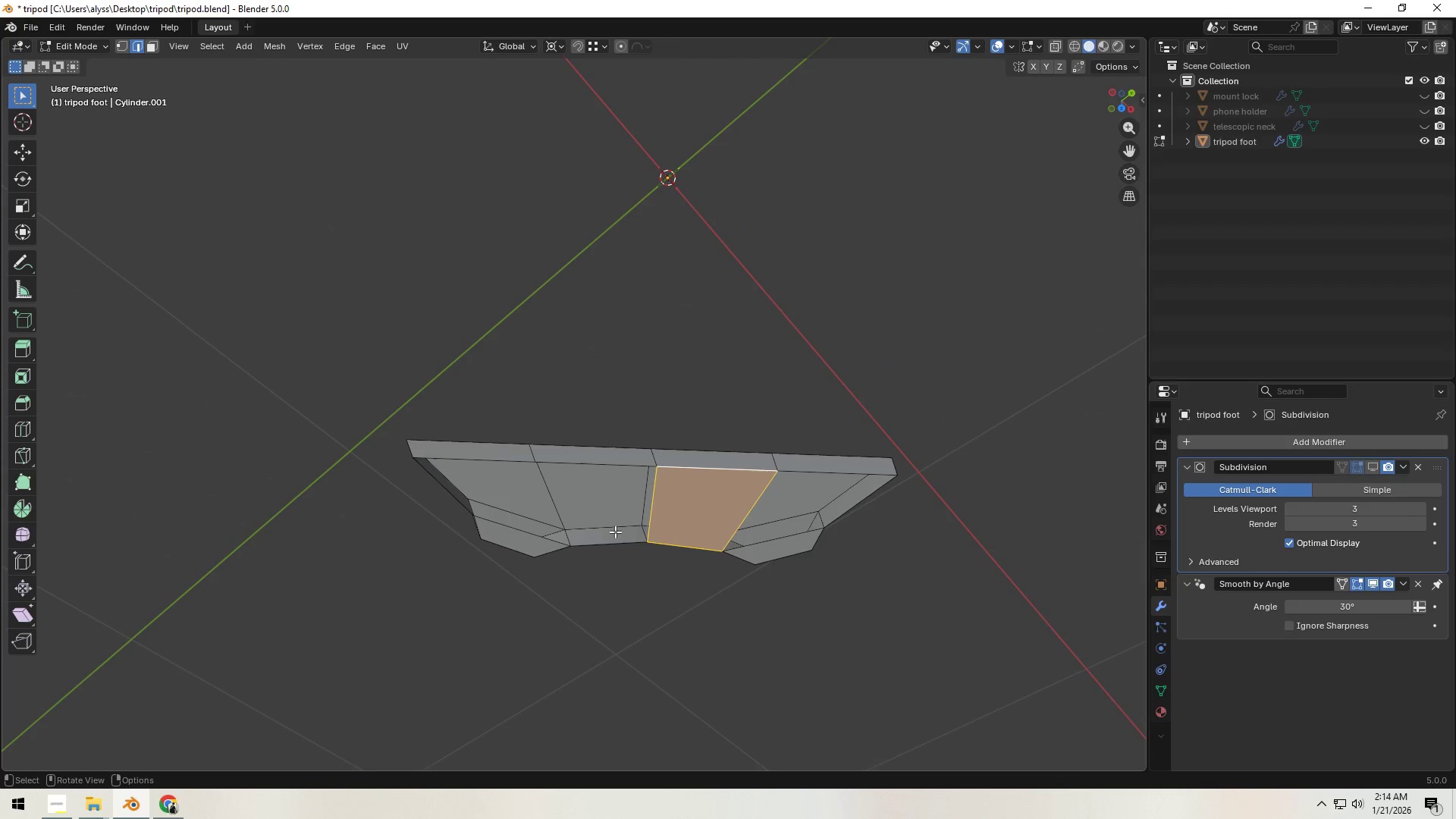 
left_click([617, 549])
 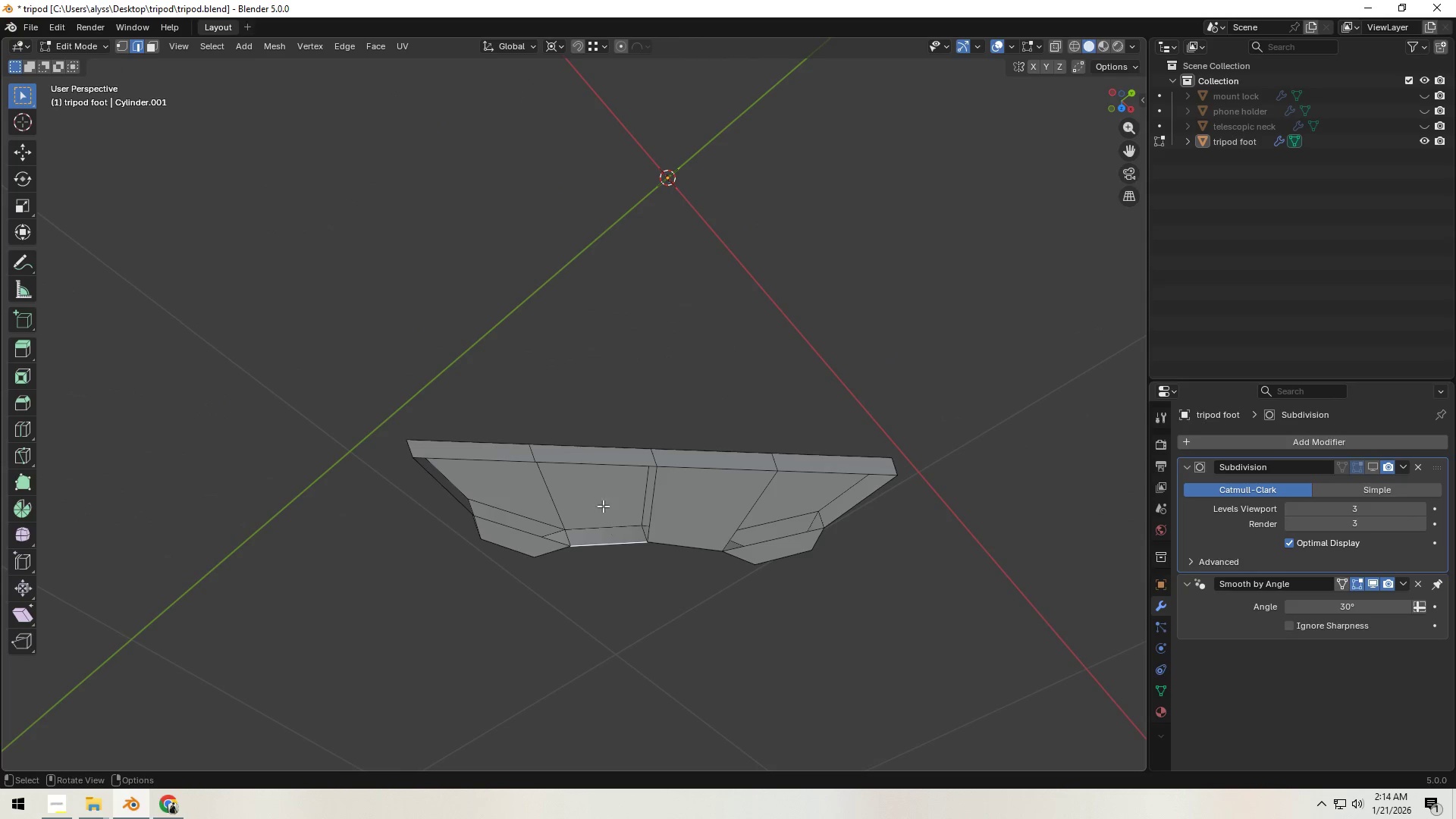 
hold_key(key=ShiftLeft, duration=0.52)
left_click([598, 461])
 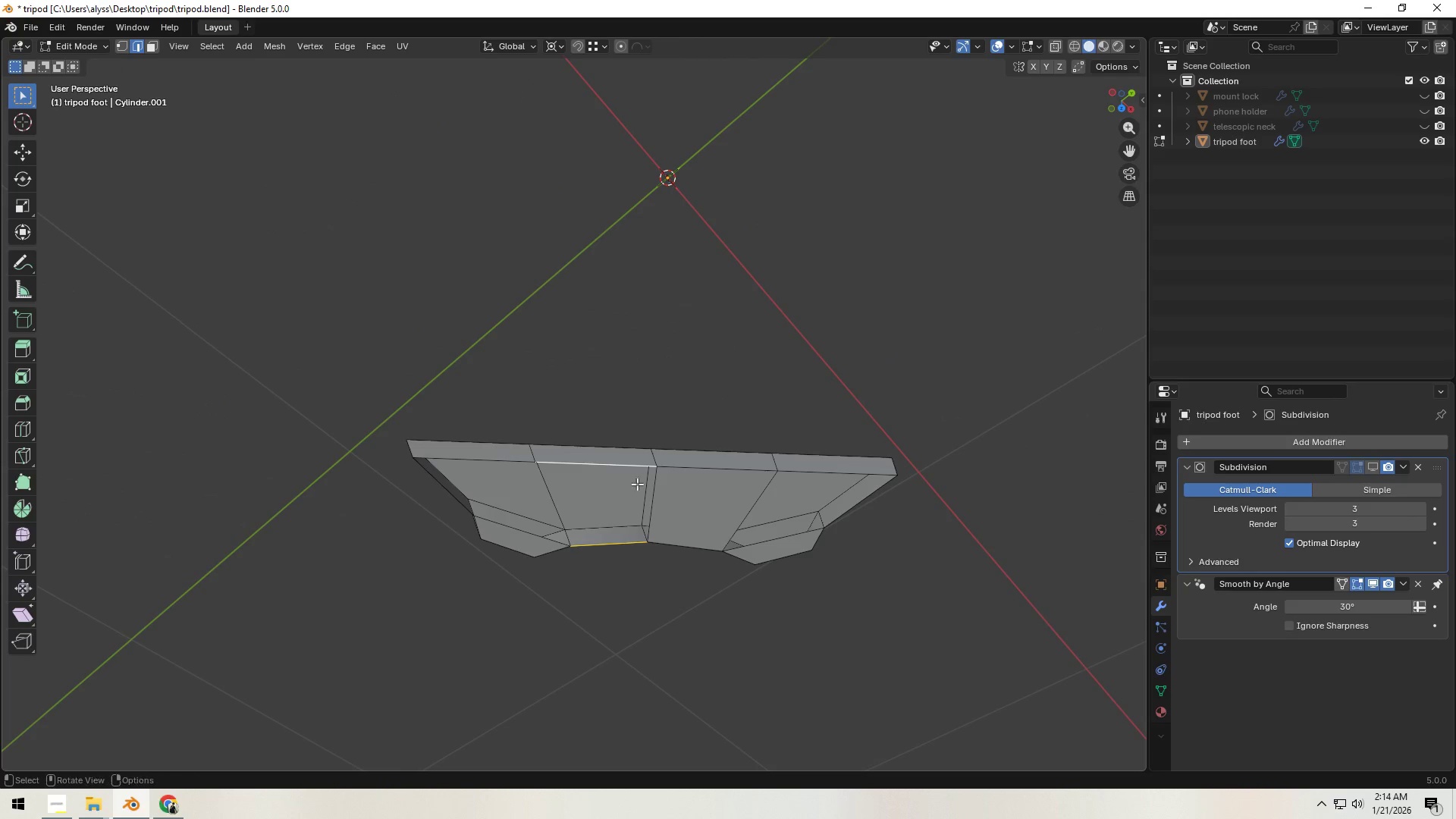 
key(F)
 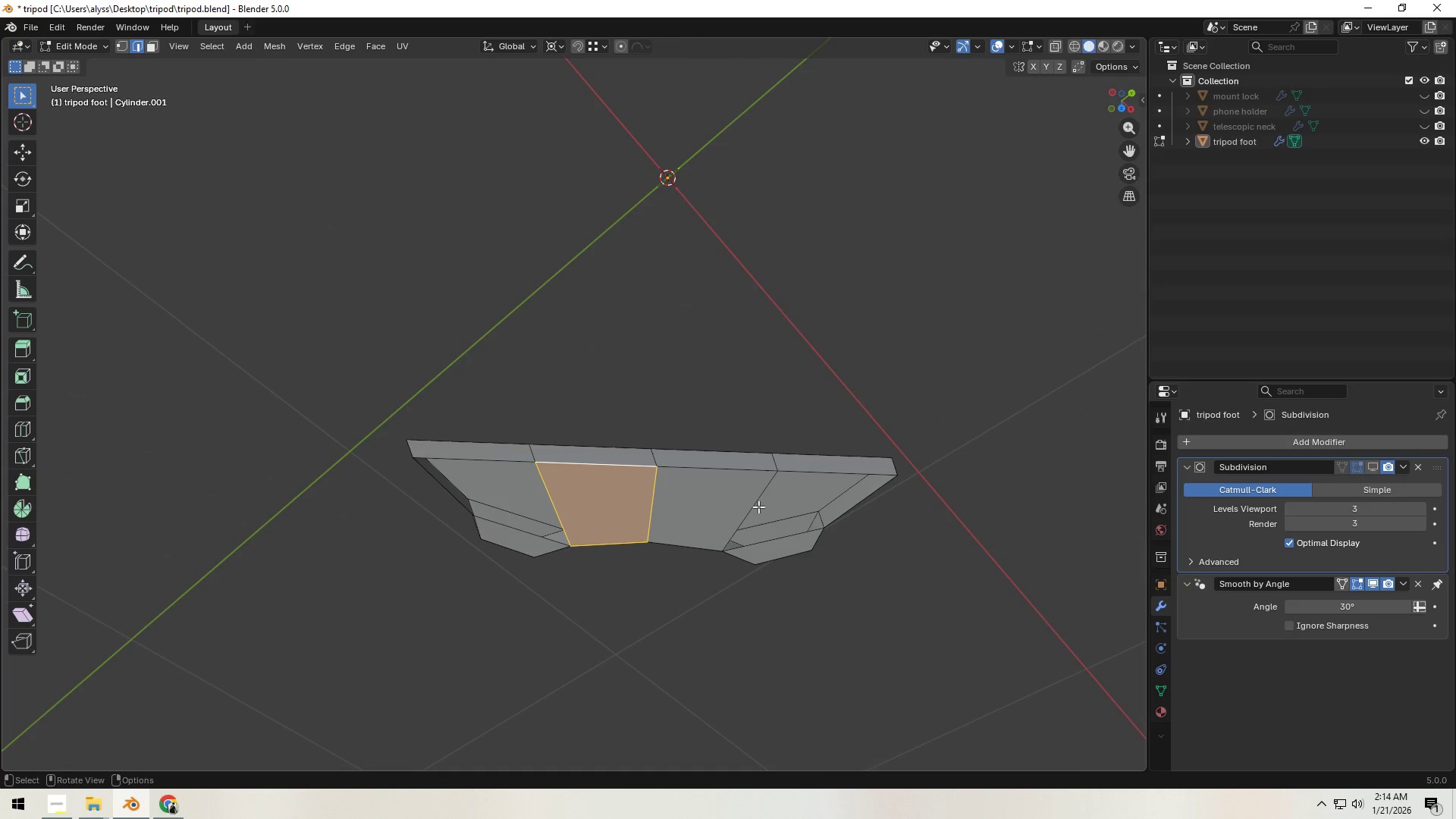 
left_click([757, 505])
 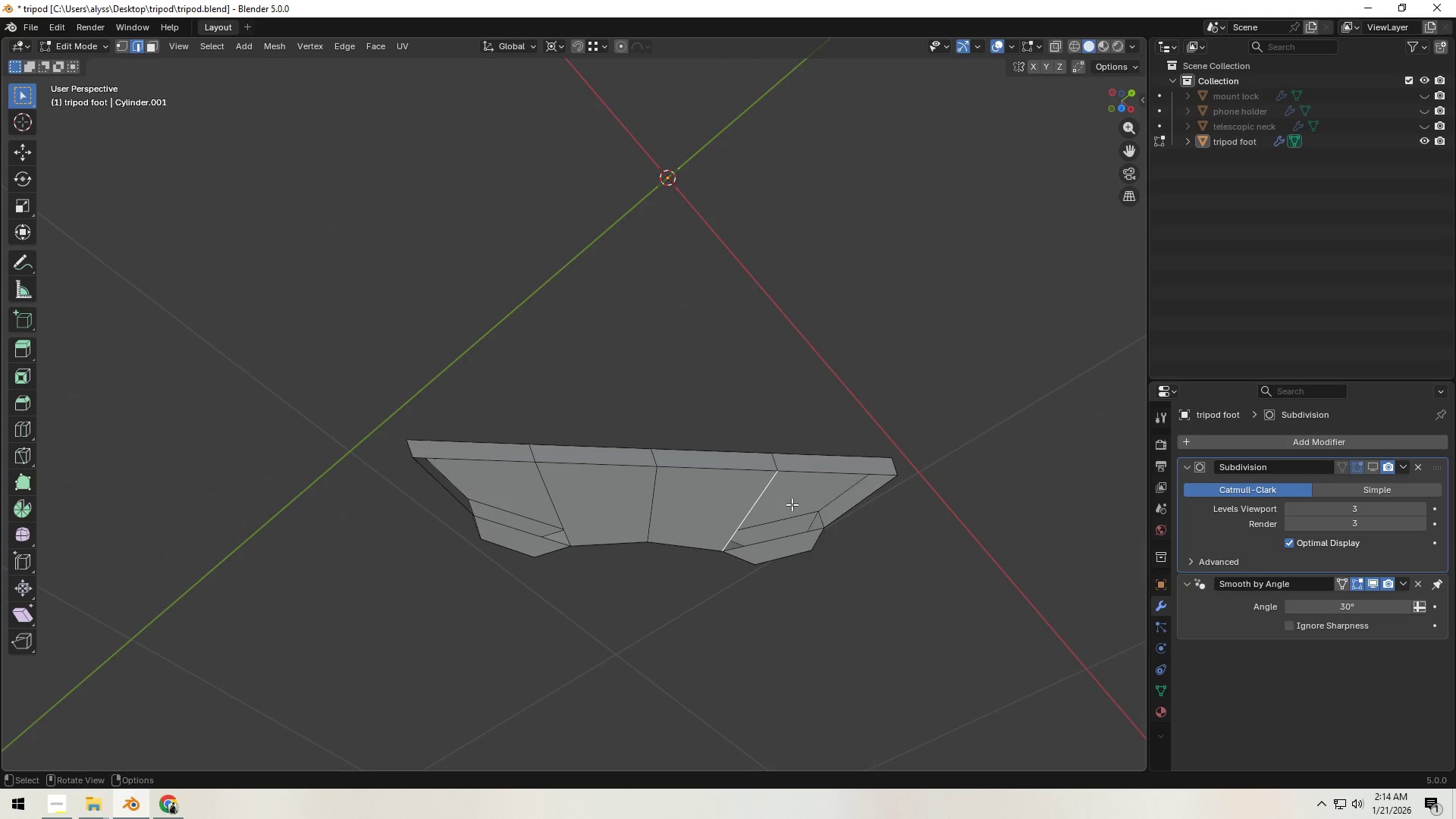 
key(Shift+ShiftLeft)
 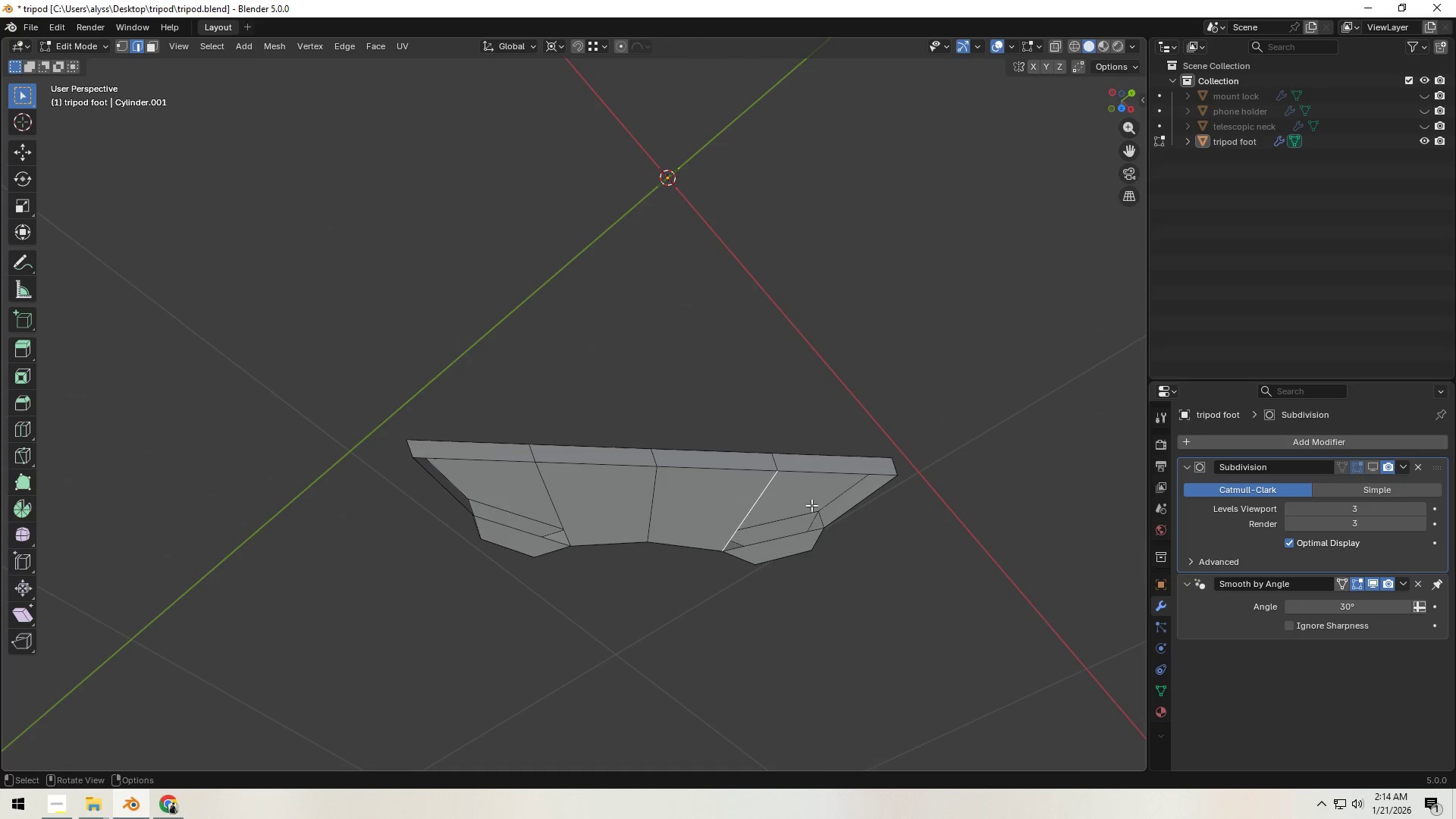 
key(F)
 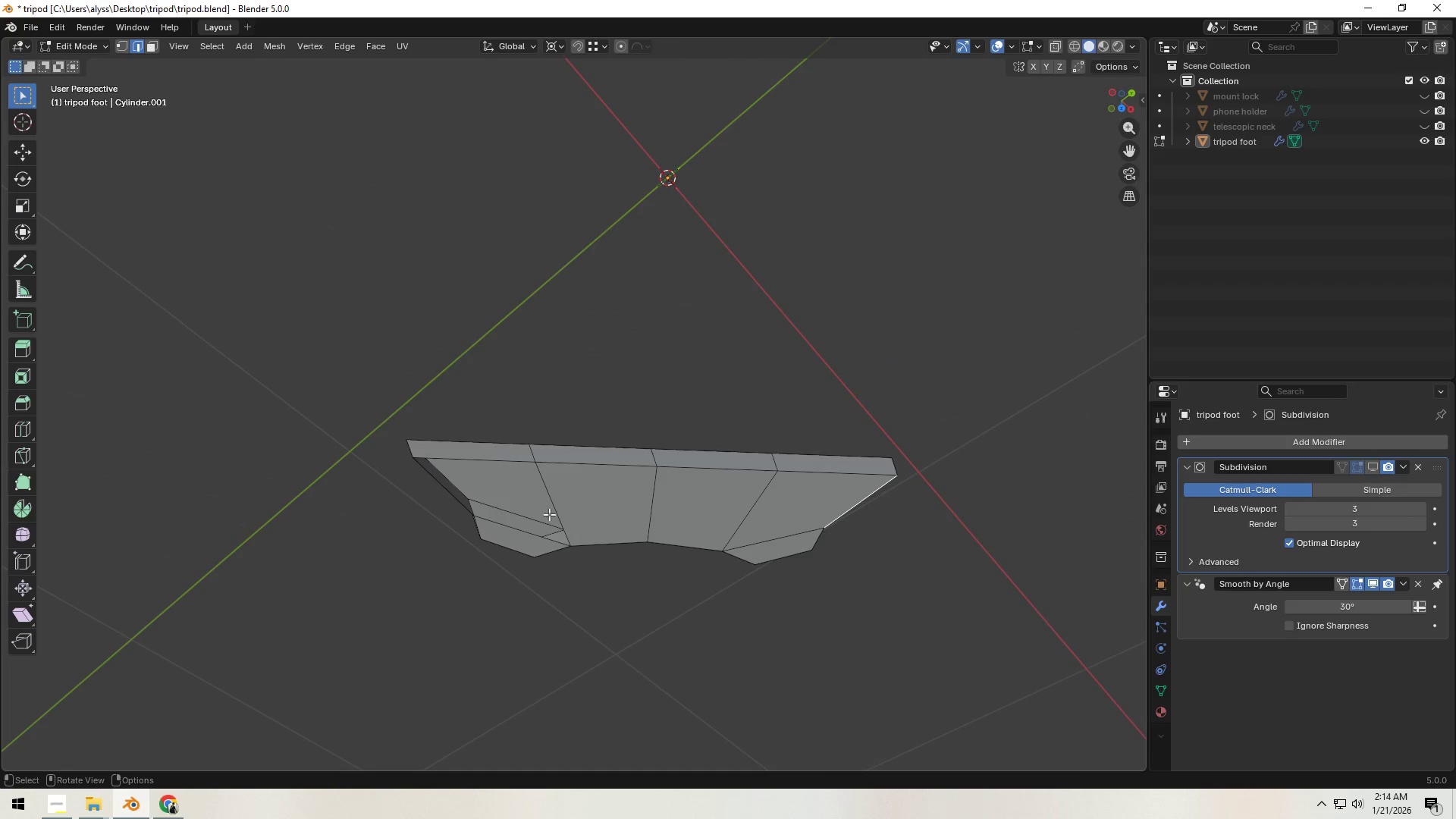 
left_click([553, 504])
 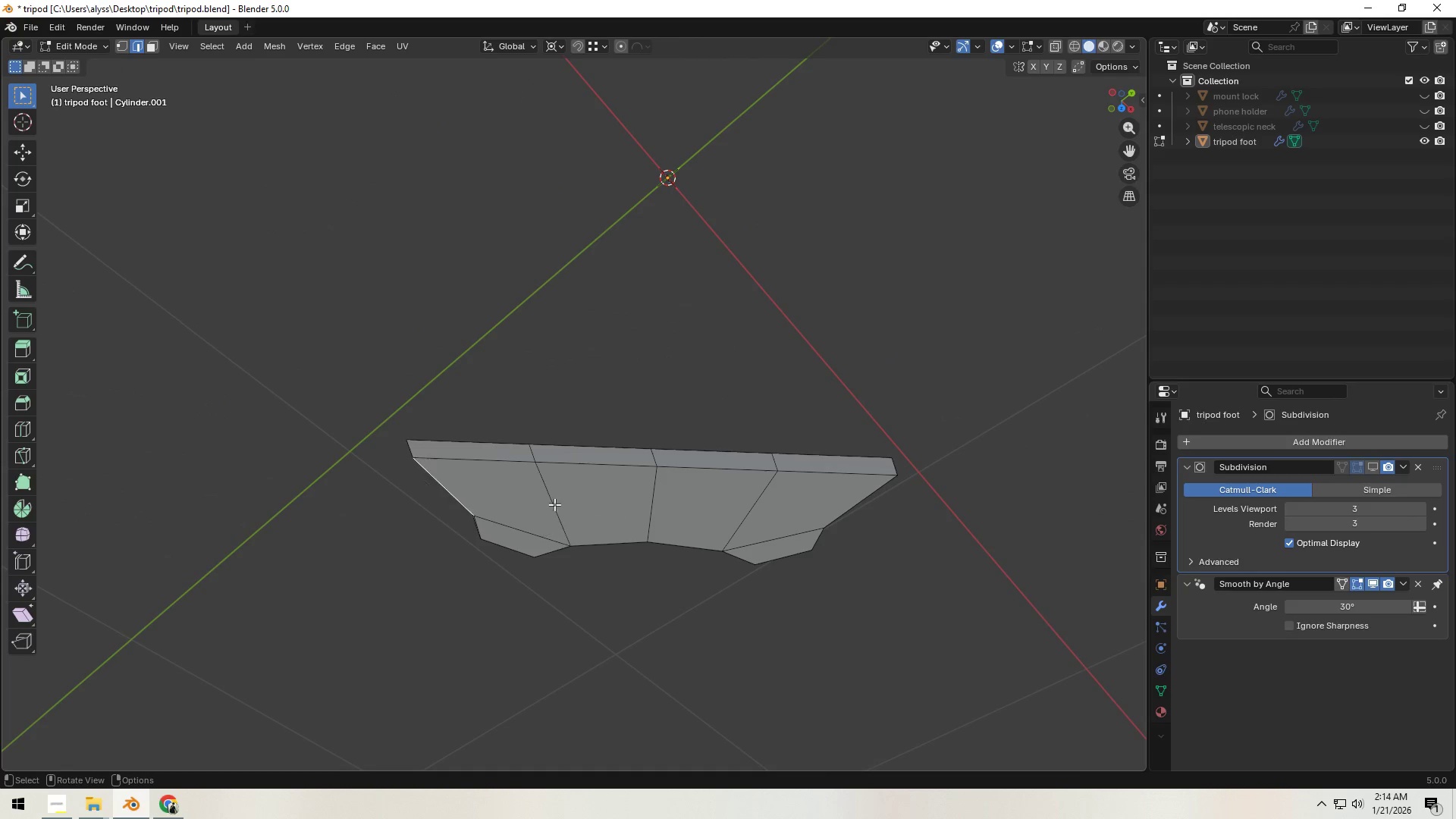 
key(F)
 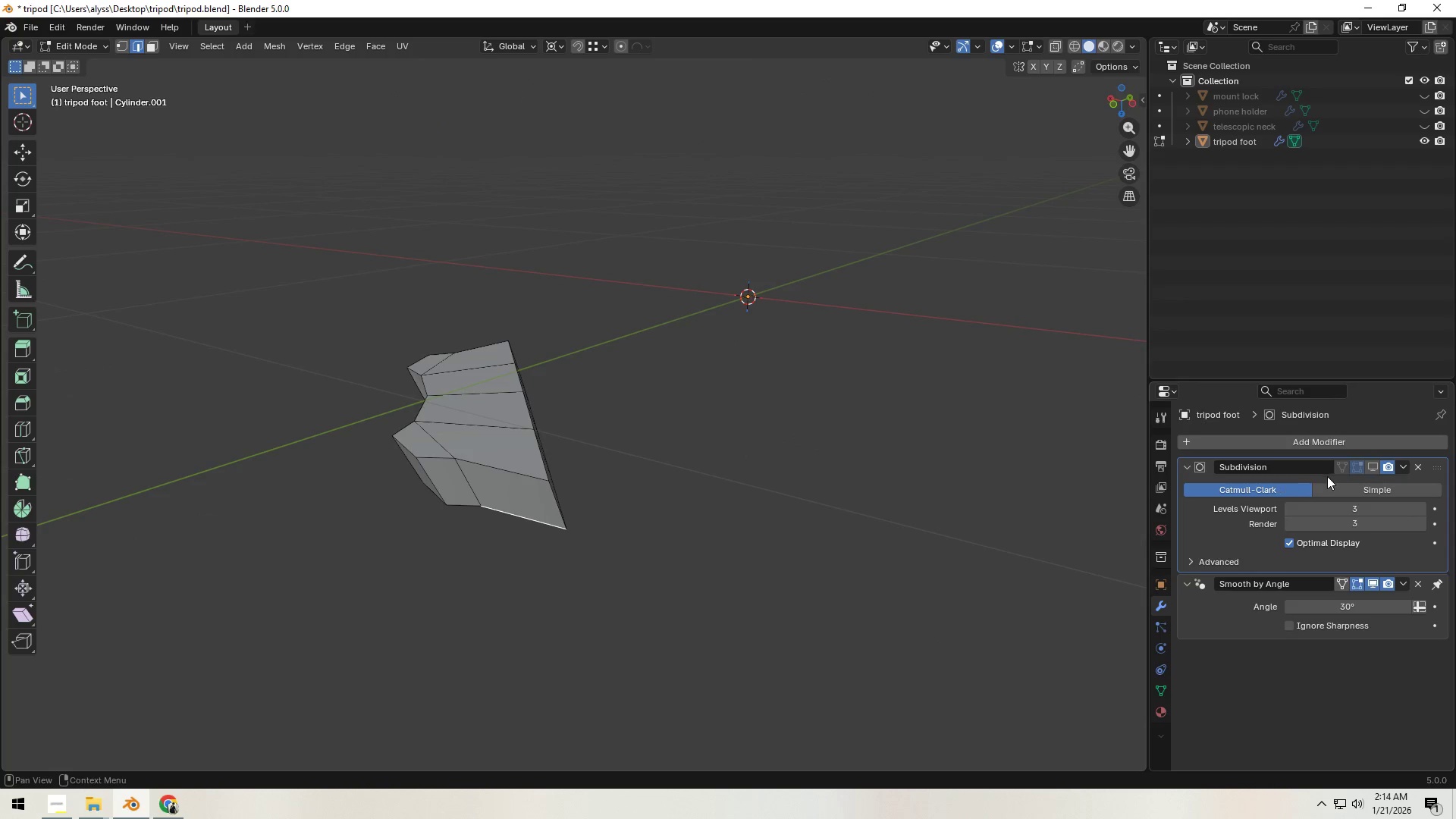 
key(Alt+H)
 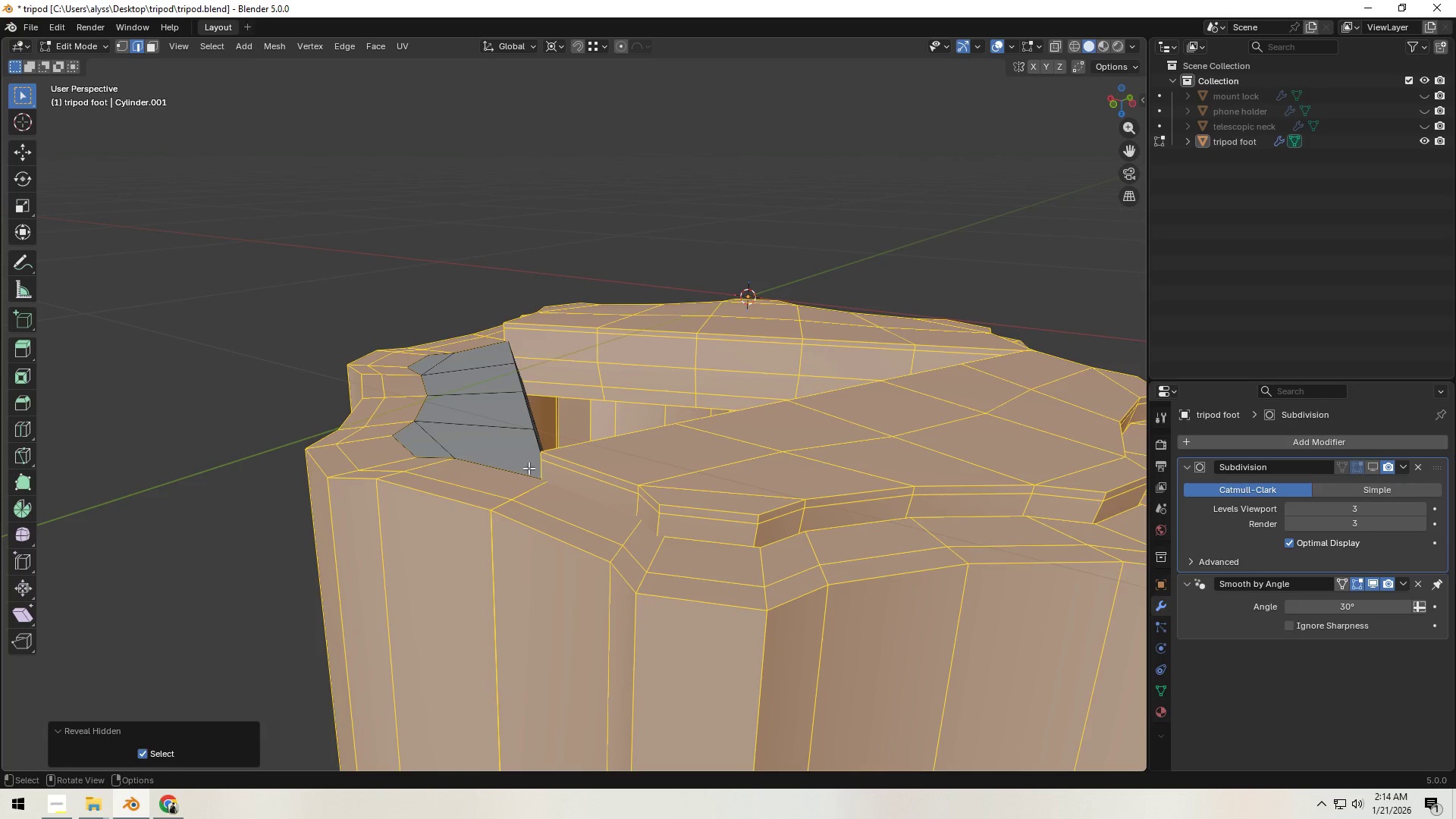 
key(3)
 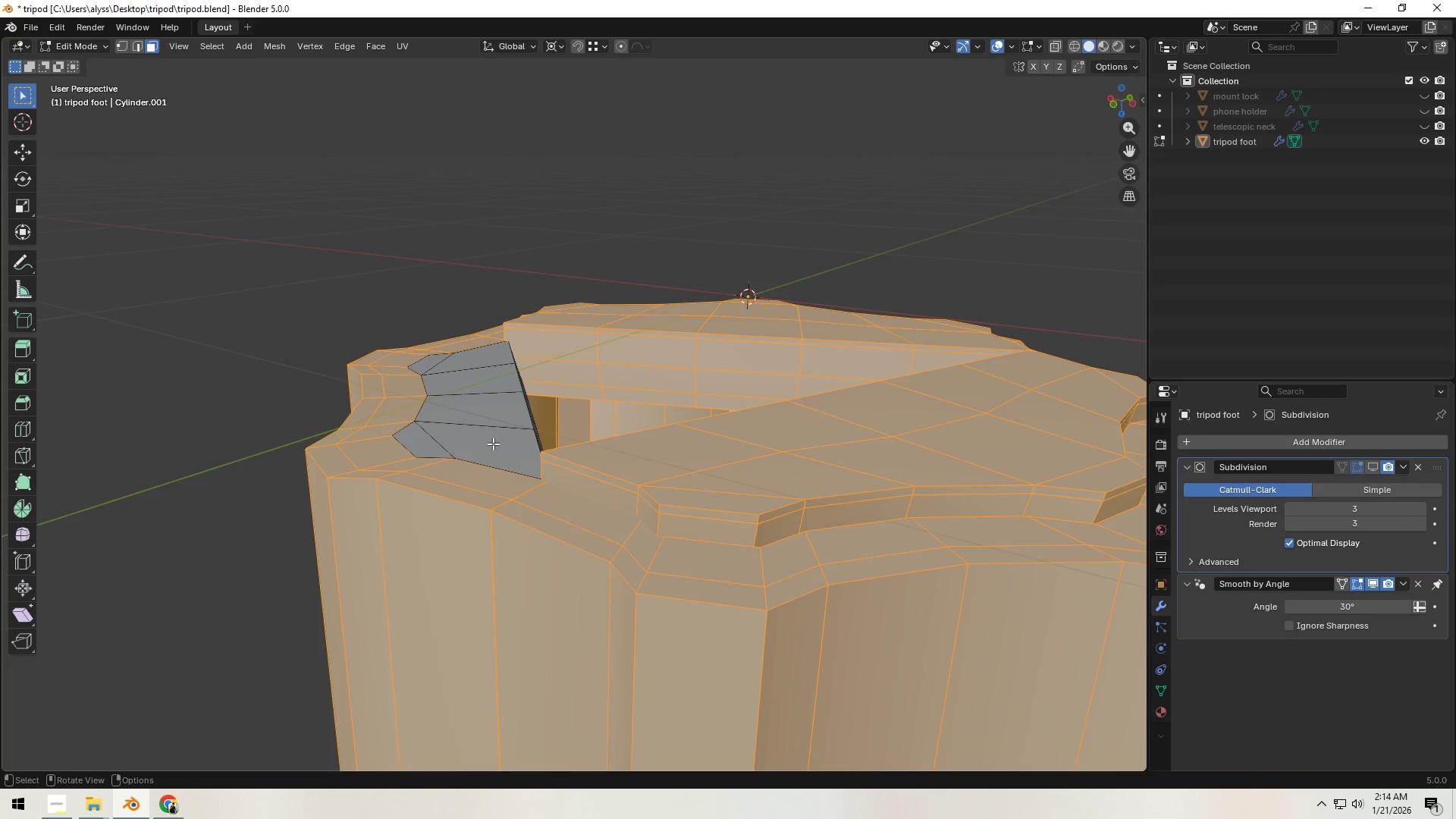 
left_click([493, 444])
 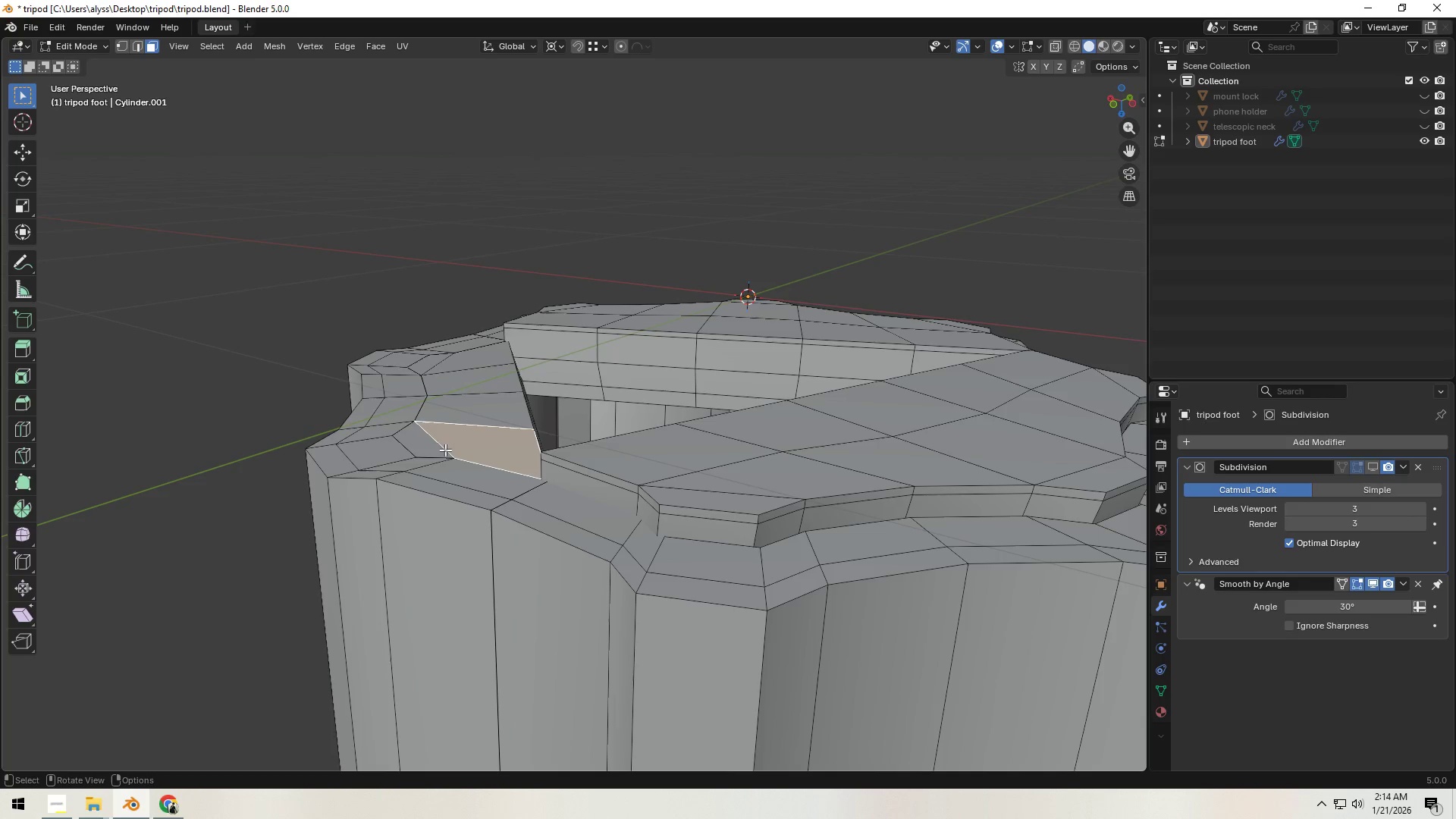 
hold_key(key=ShiftLeft, duration=1.5)
double_click([450, 413])
 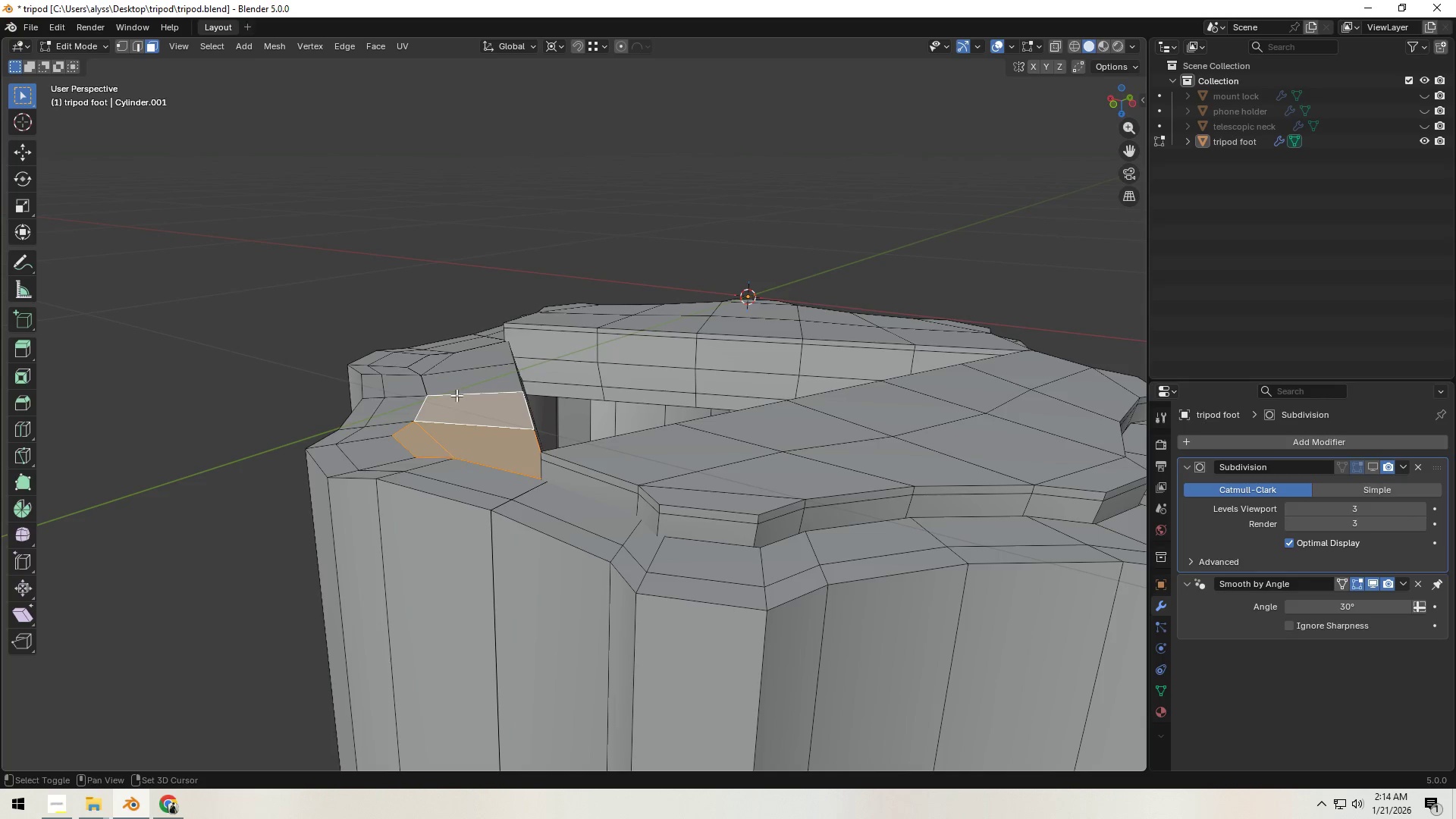 
triple_click([460, 386])
 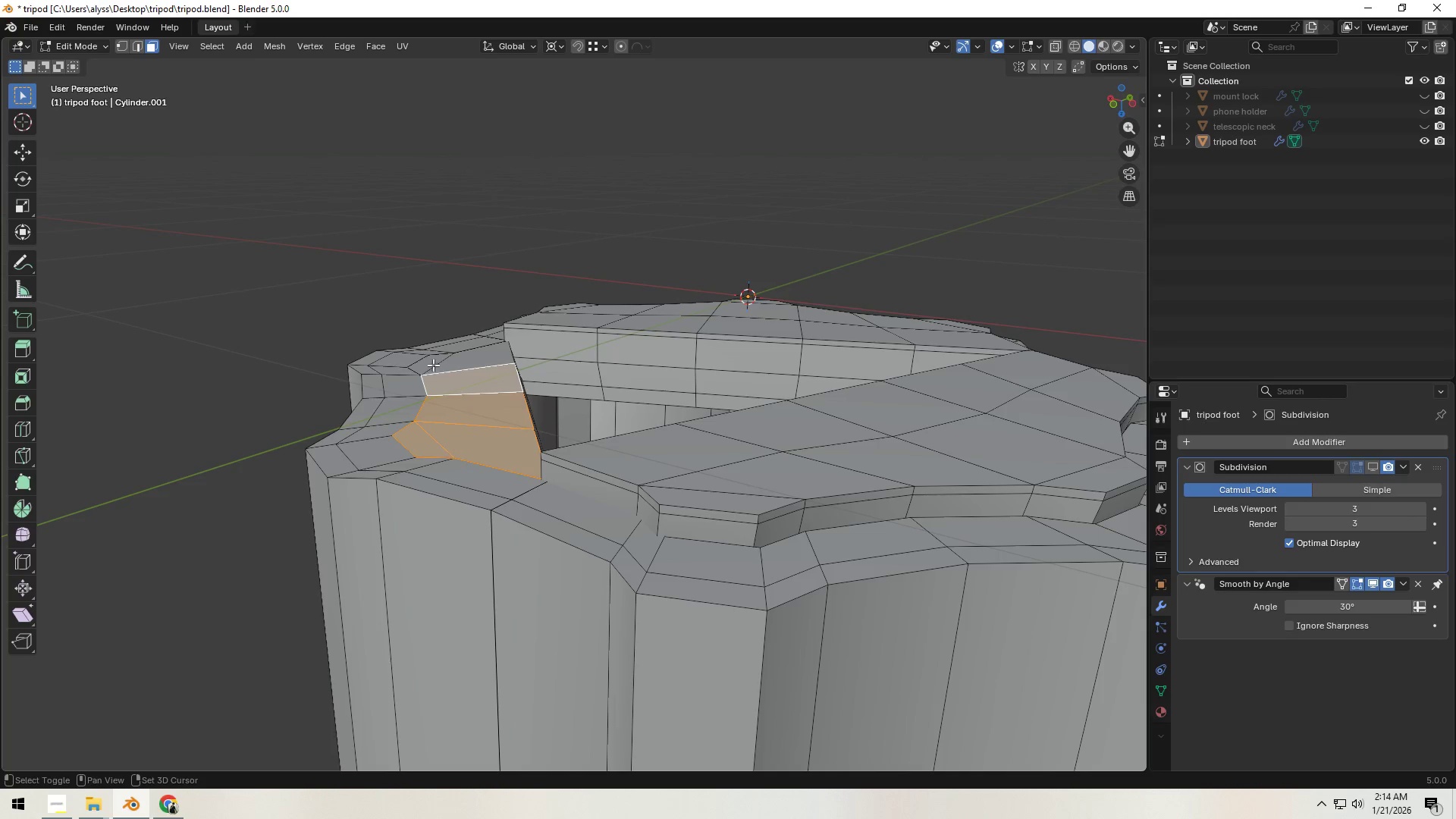 
triple_click([433, 362])
 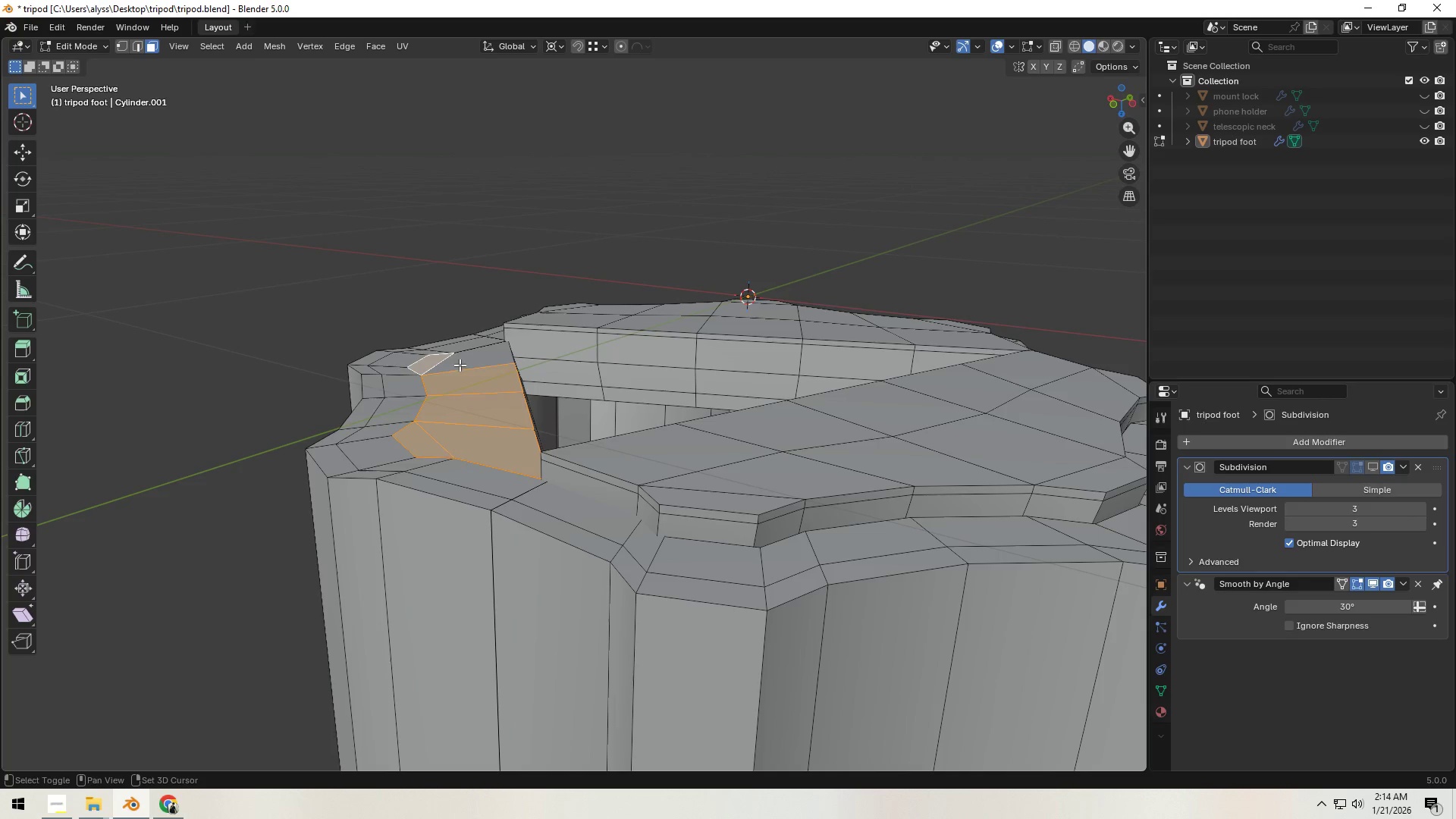 
triple_click([469, 365])
 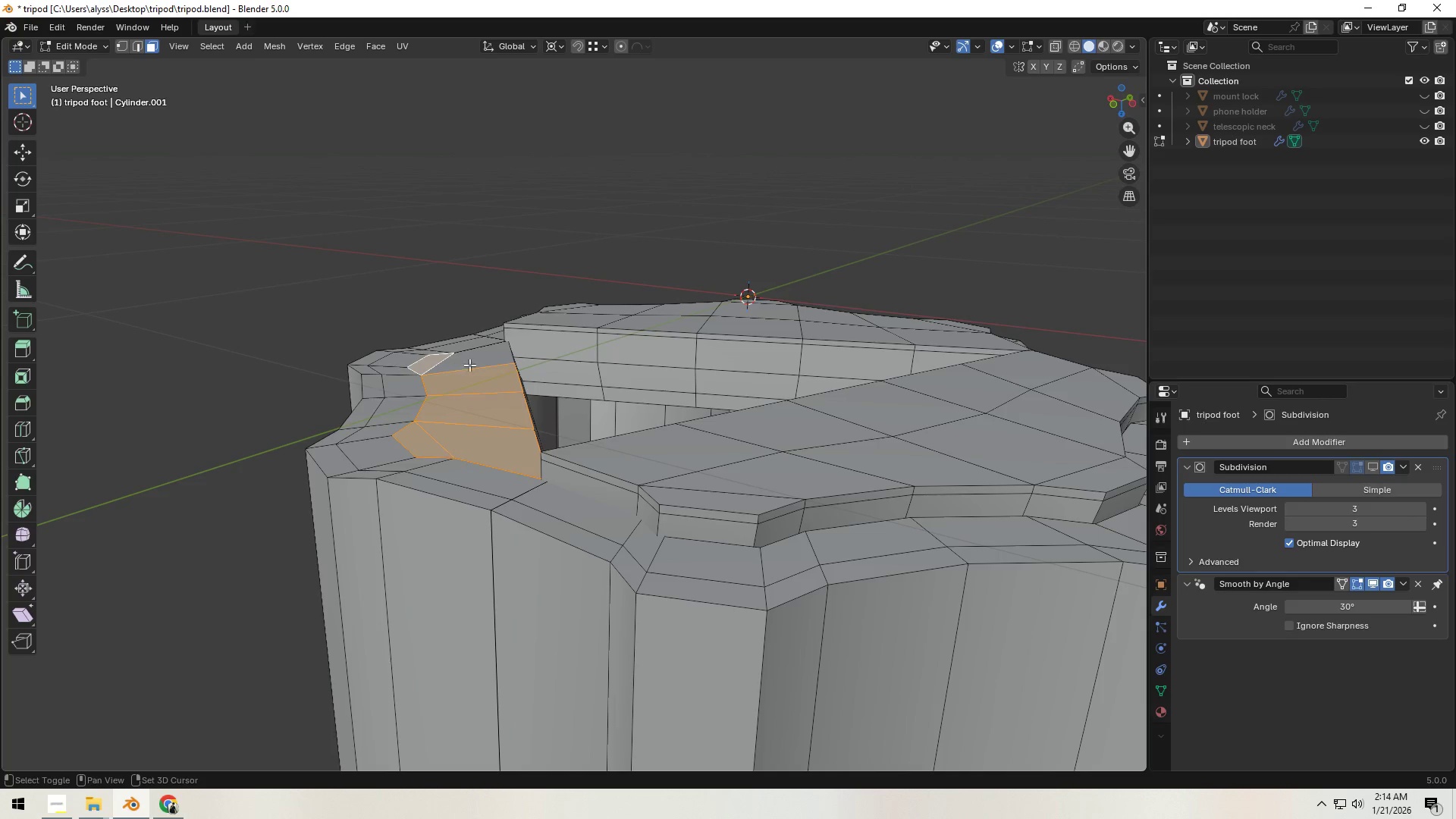 
key(Shift+ShiftLeft)
 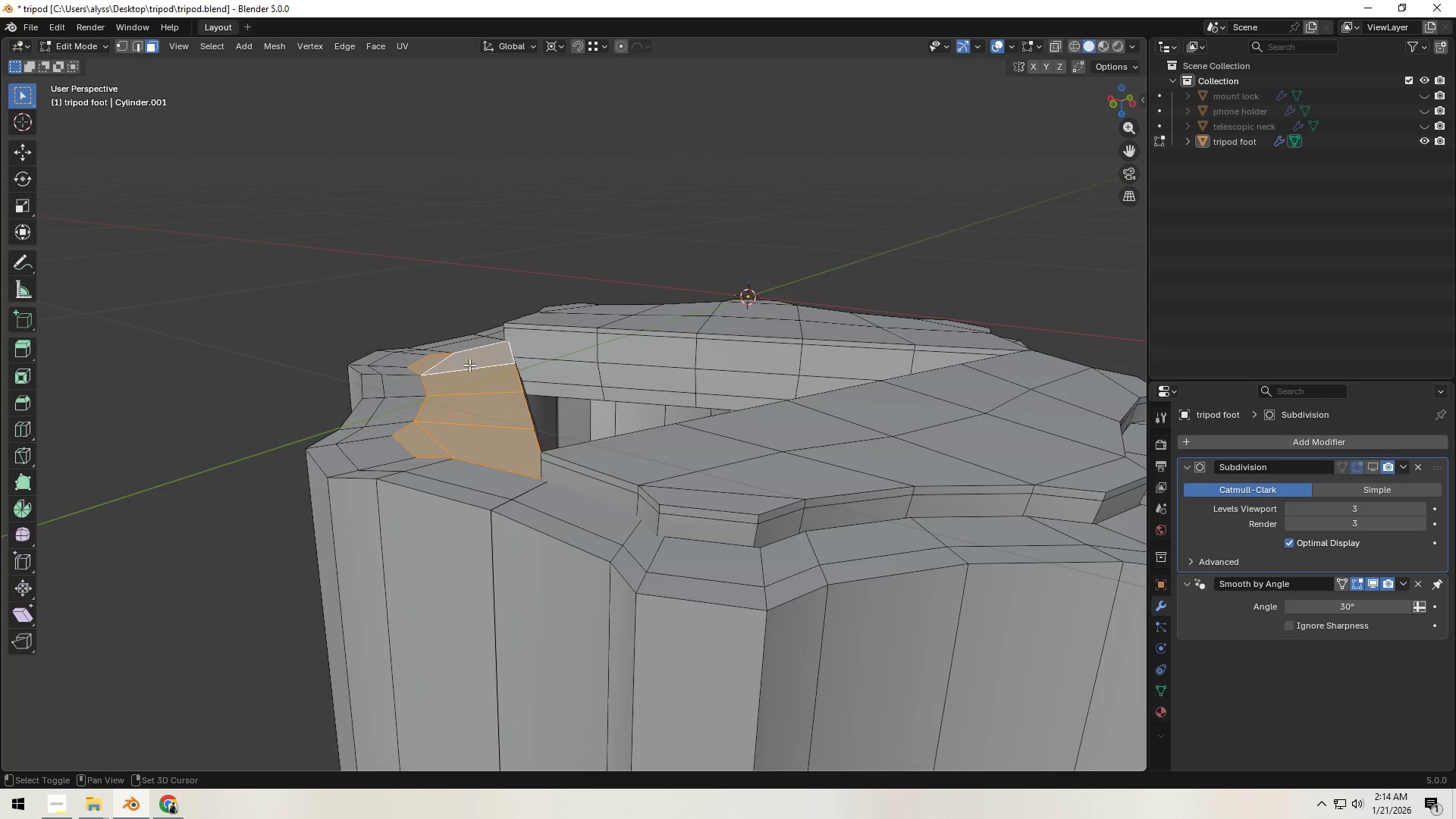 
key(Shift+ShiftLeft)
 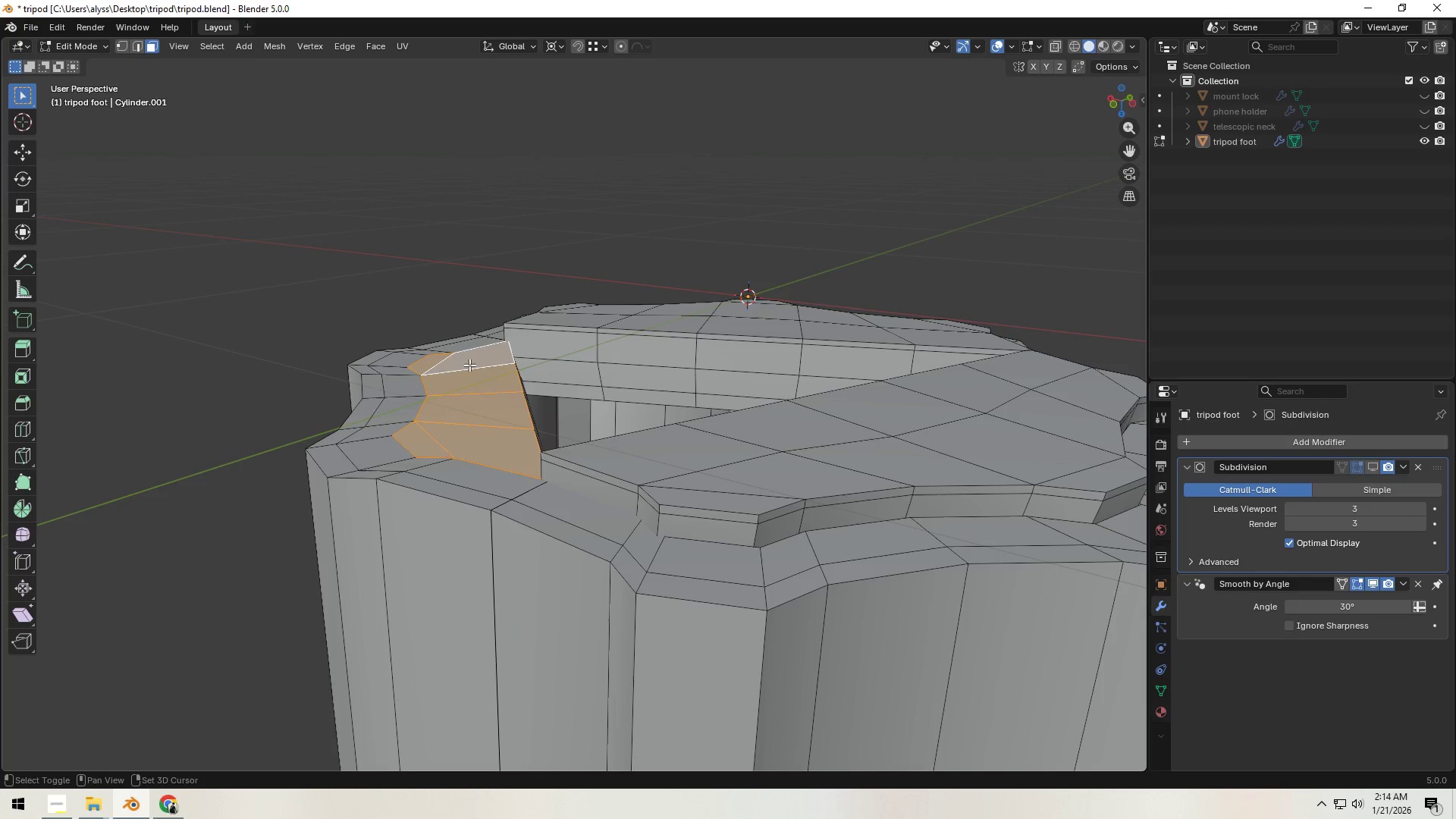 
key(Shift+ShiftLeft)
 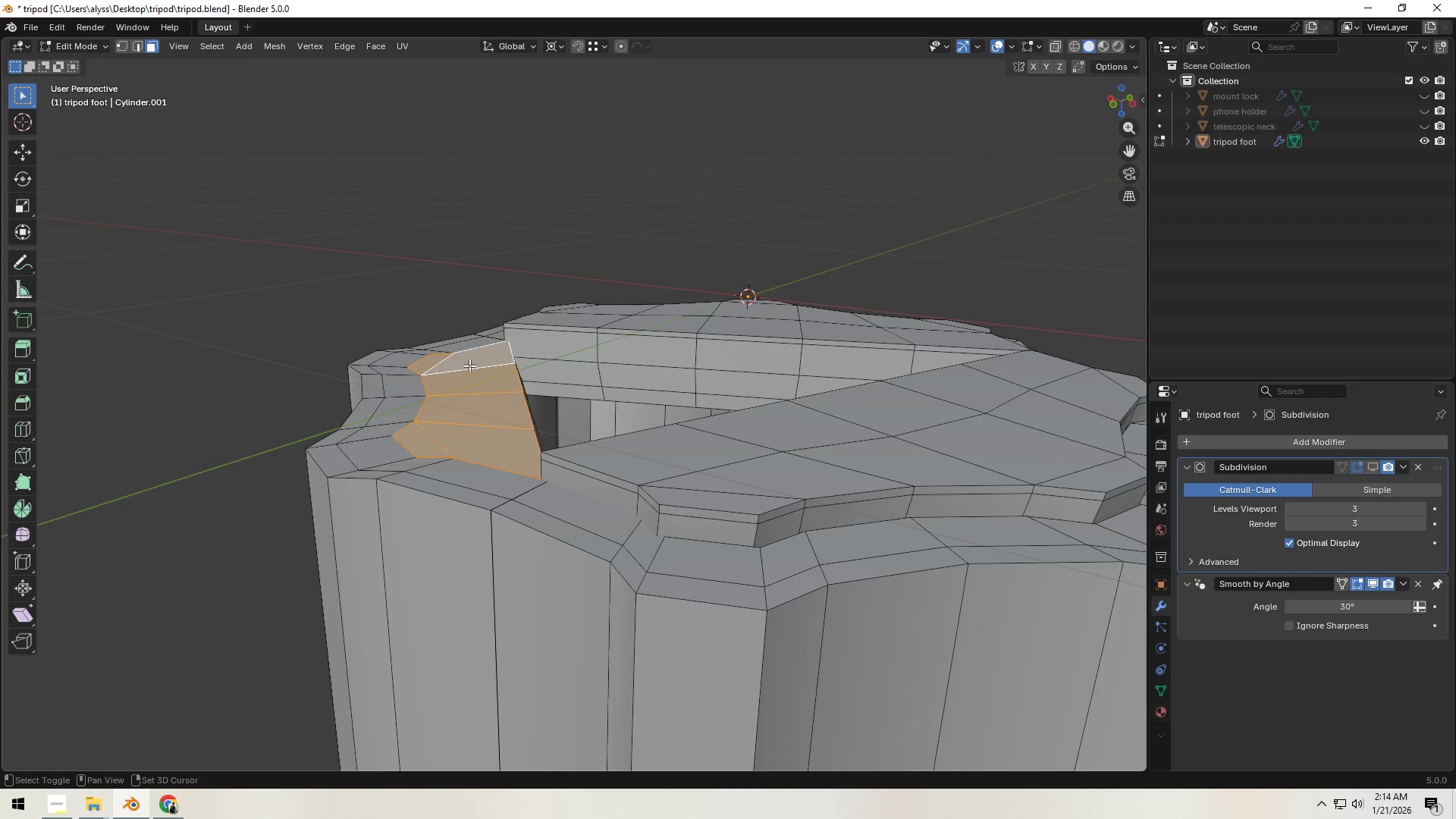 
key(Shift+ShiftLeft)
 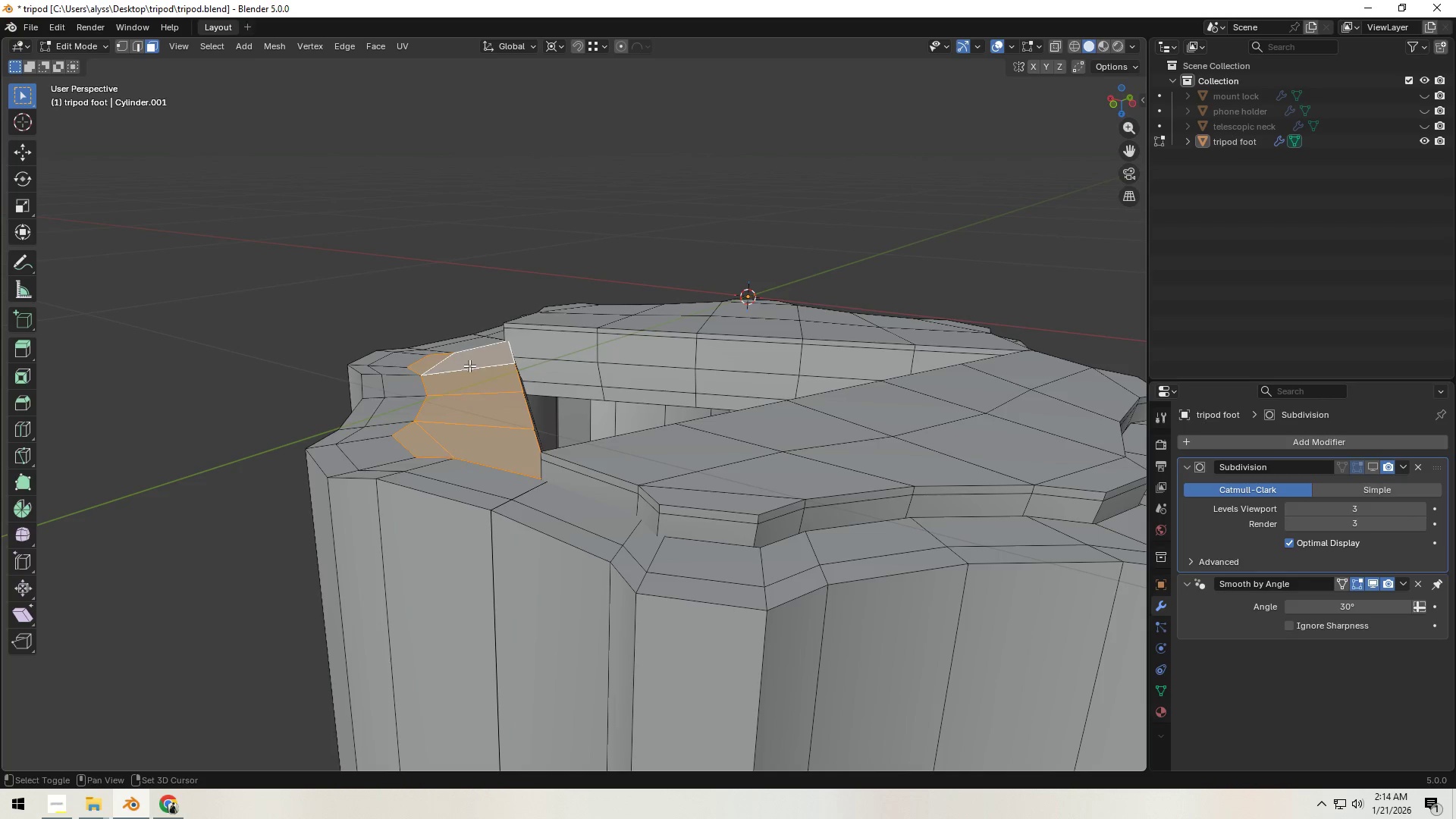 
key(Shift+ShiftLeft)
 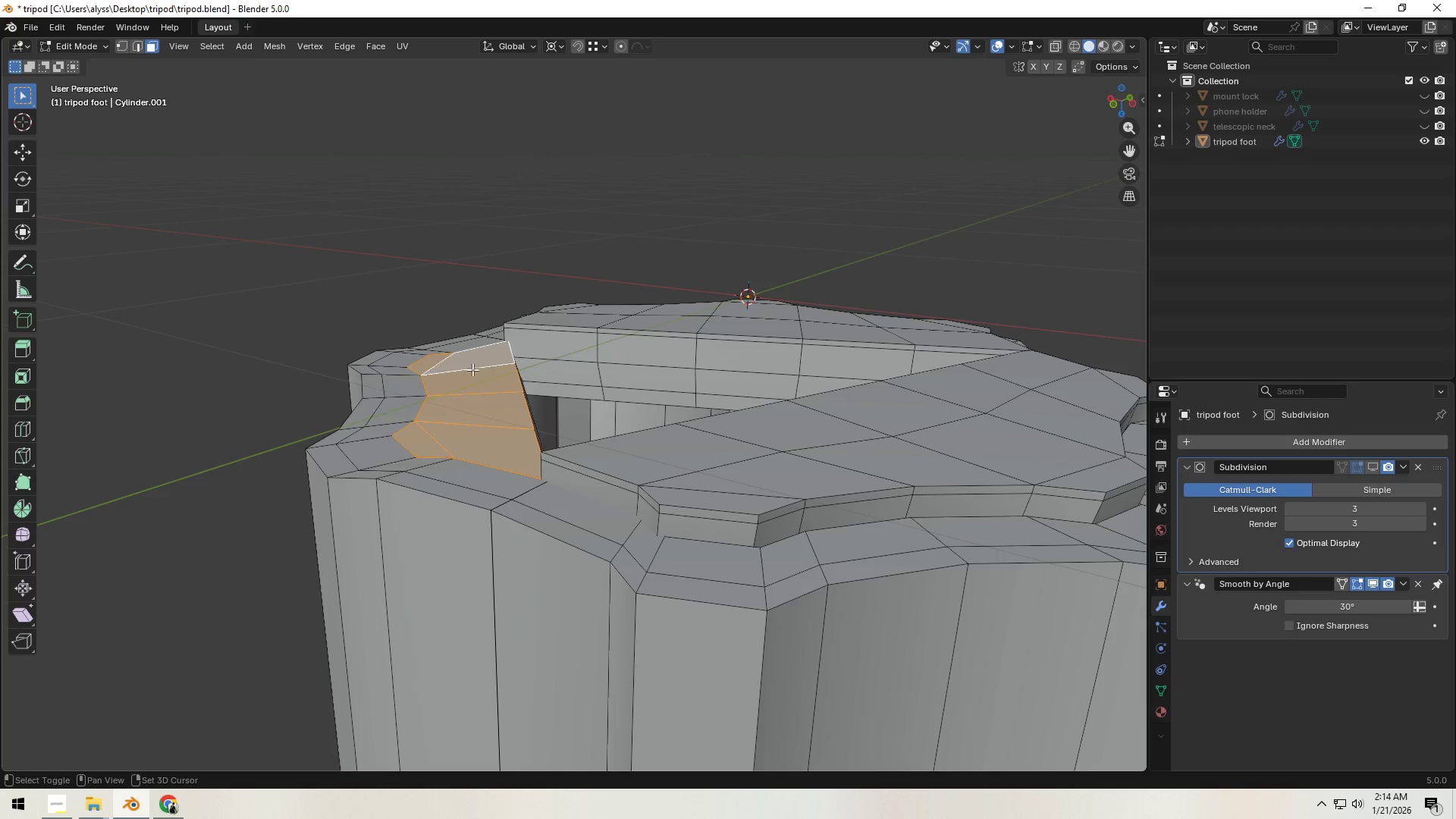 
key(Shift+ShiftLeft)
 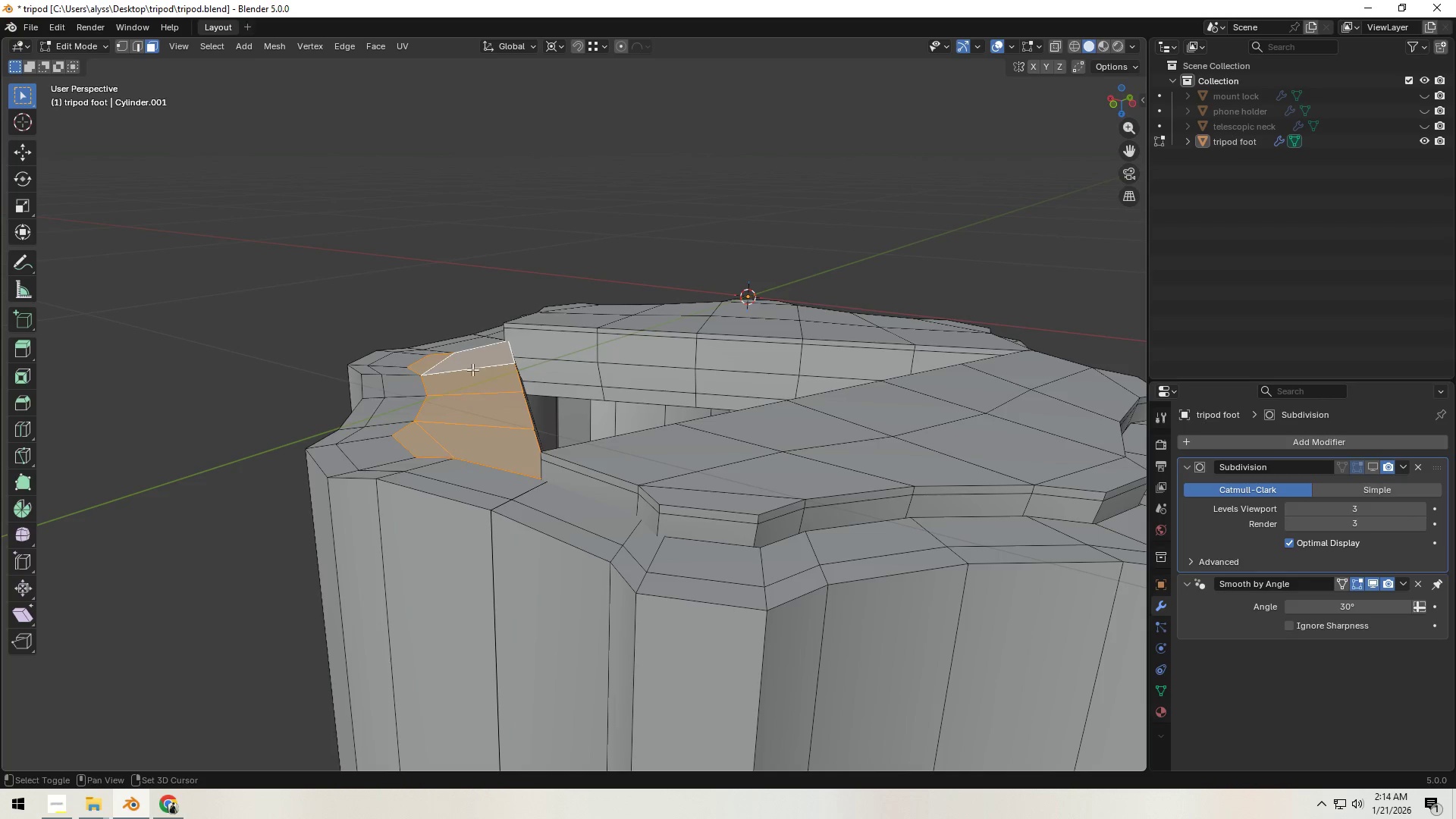 
key(Shift+ShiftLeft)
 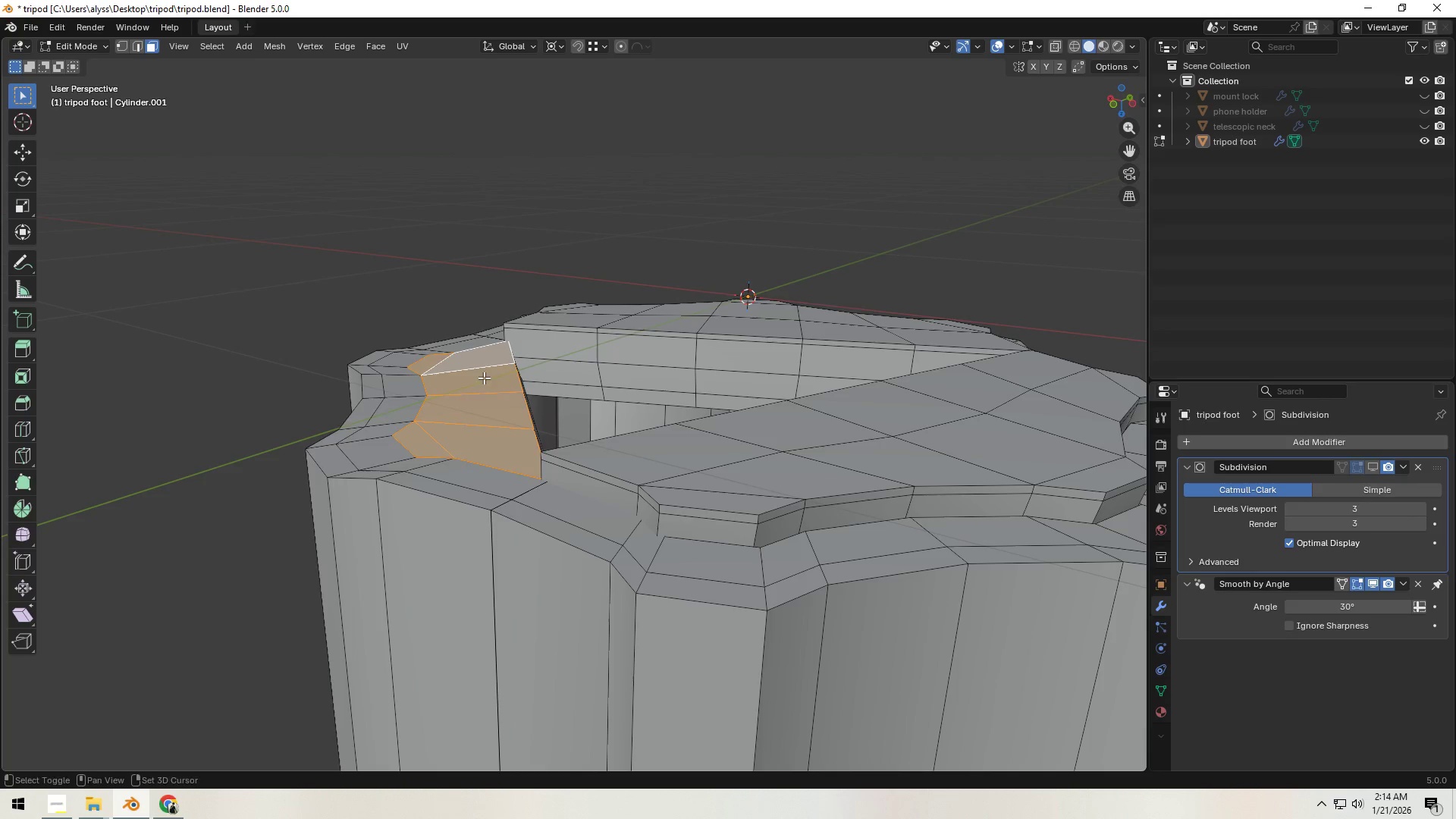 
key(E)
 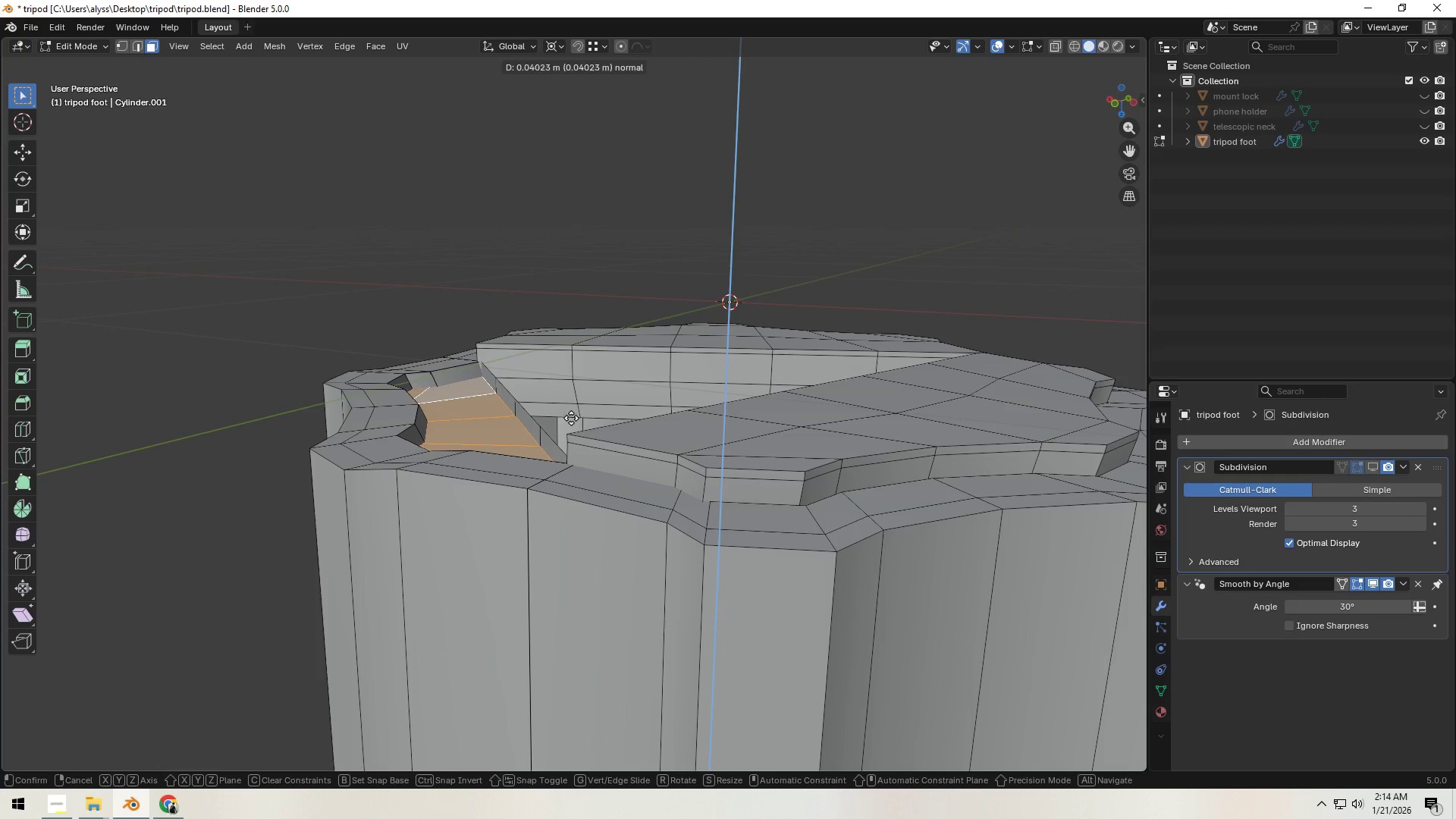 
hold_key(key=ControlLeft, duration=1.17)
left_click([566, 431])
 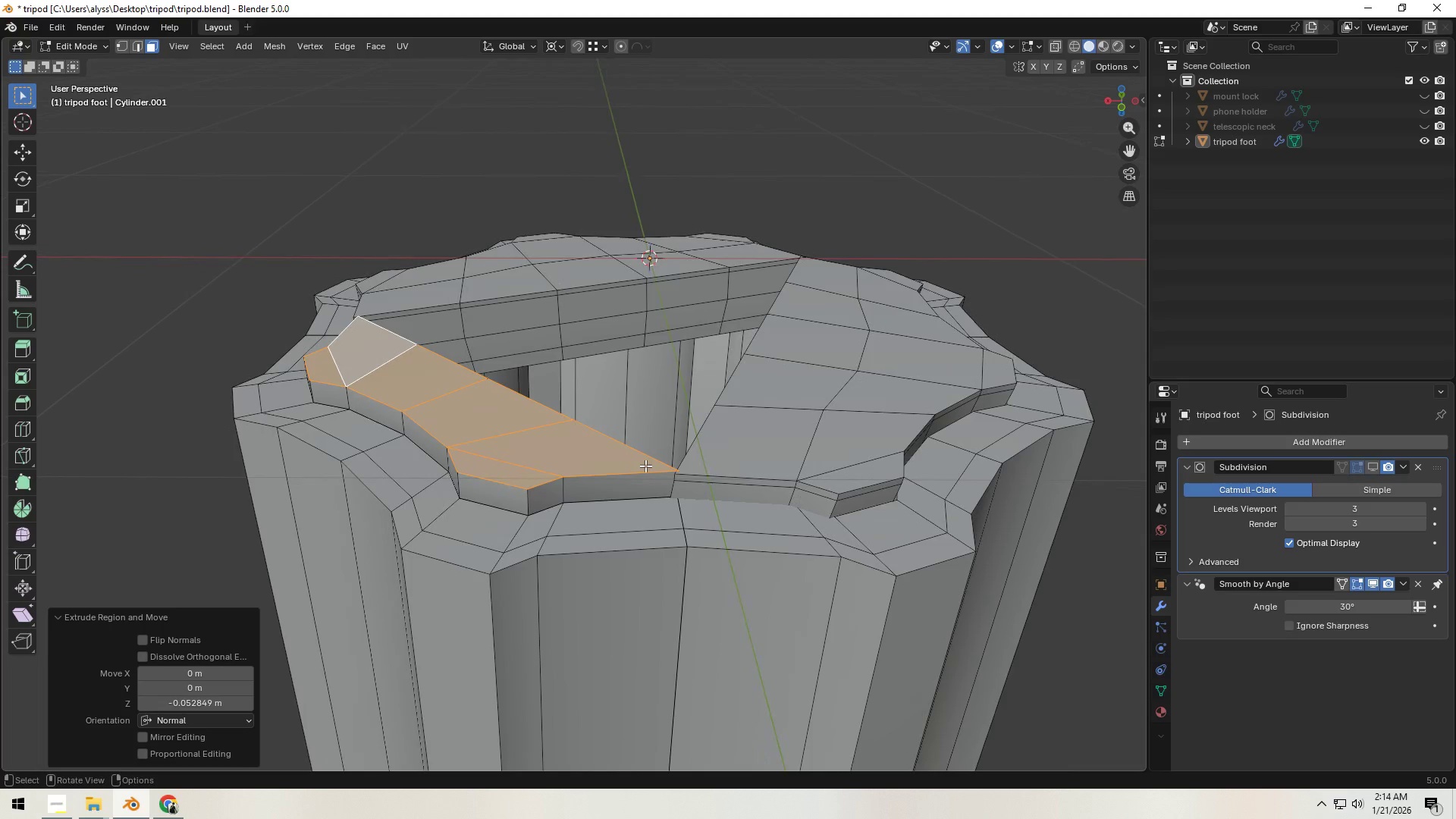 
key(Control+ControlLeft)
 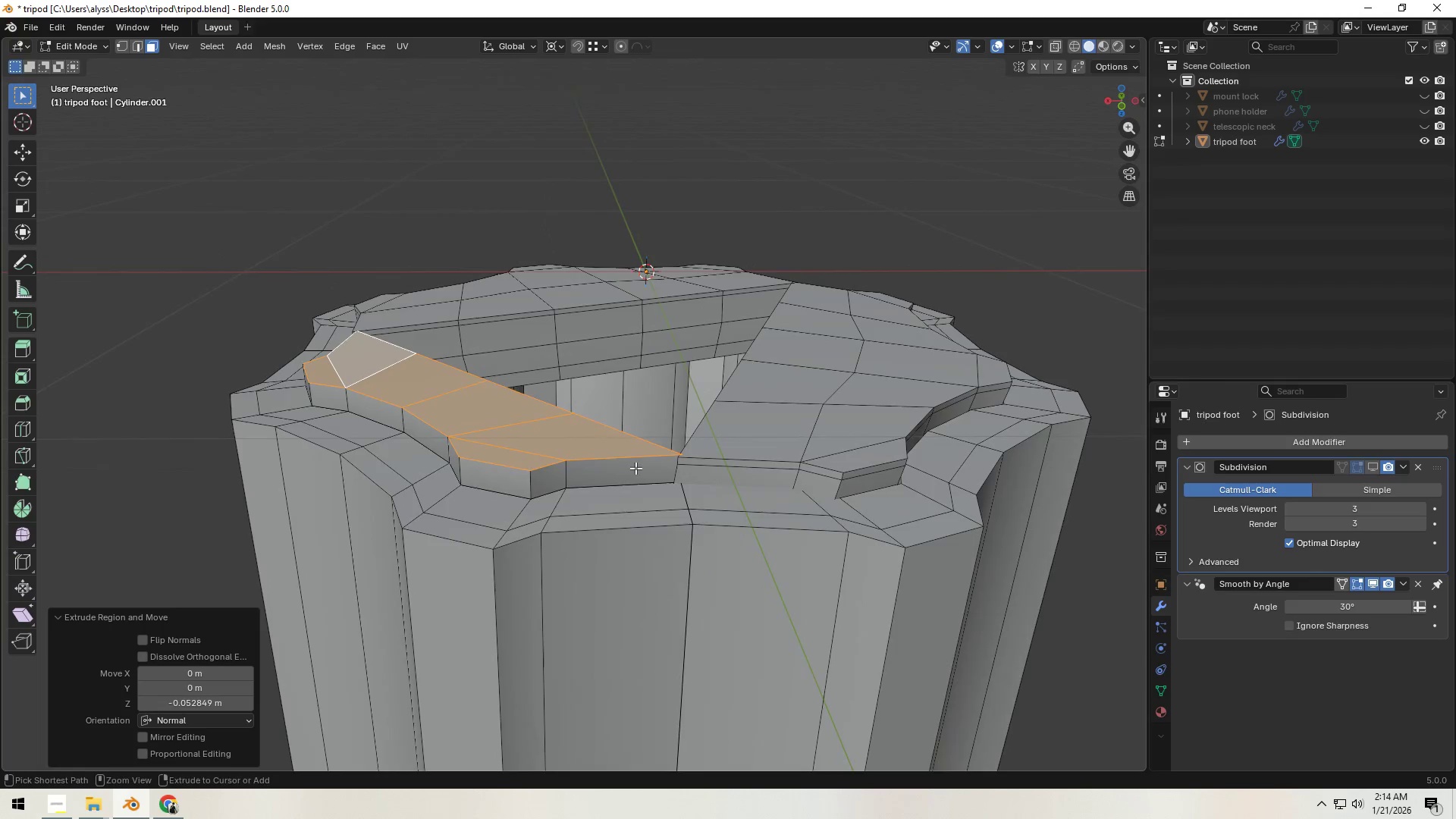 
key(Control+R)
 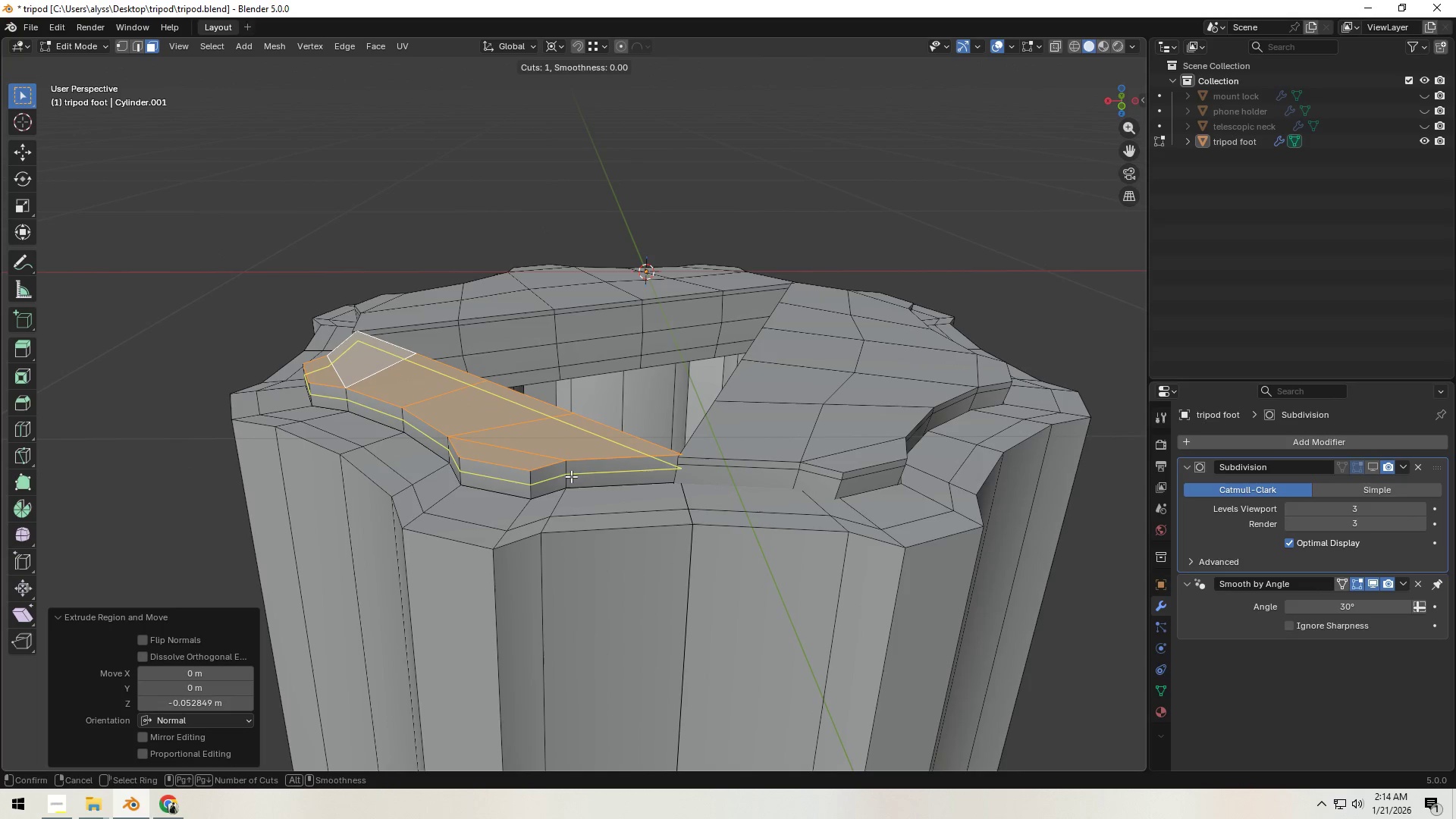 
left_click([560, 478])
 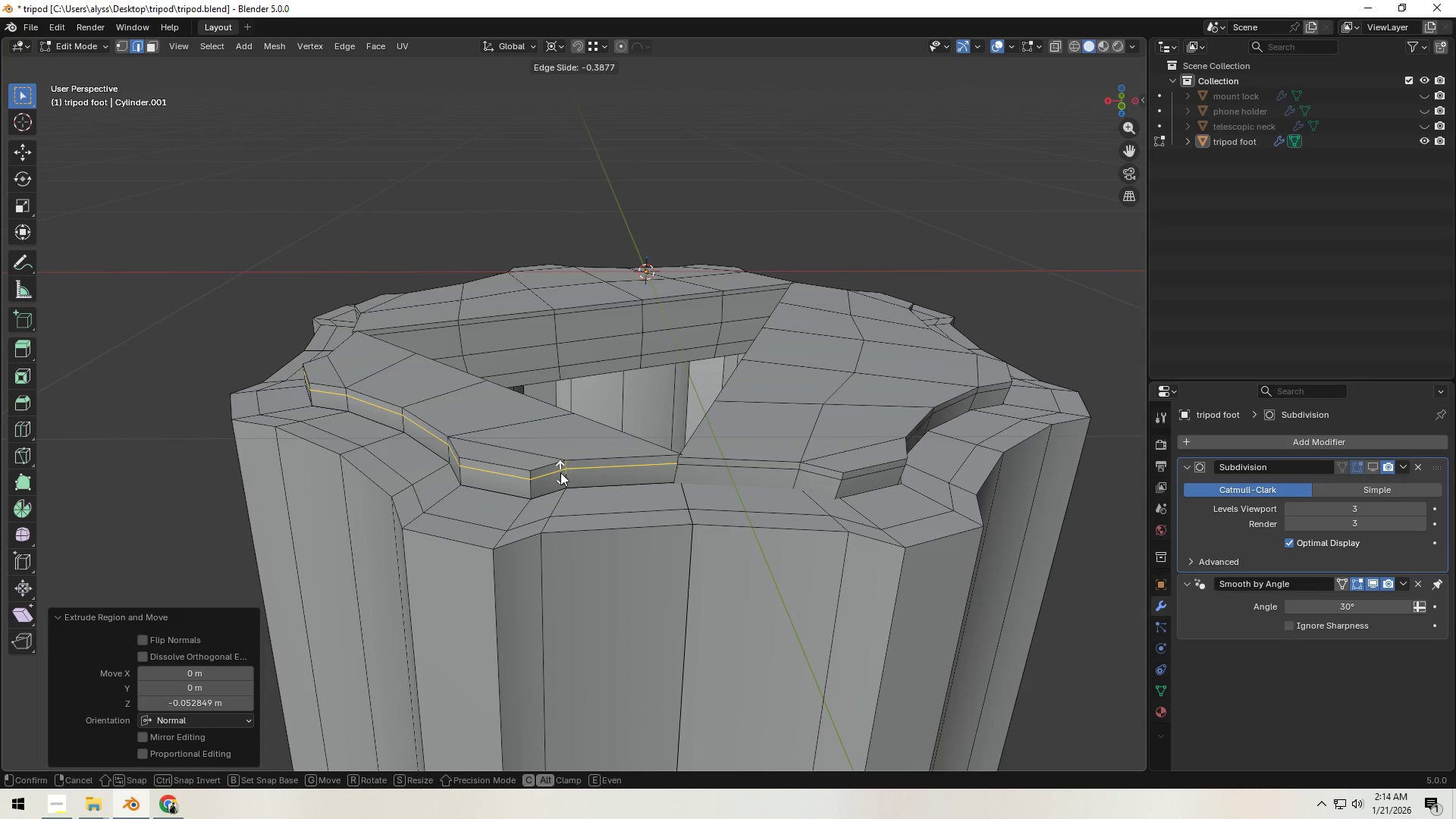 
left_click([560, 472])
 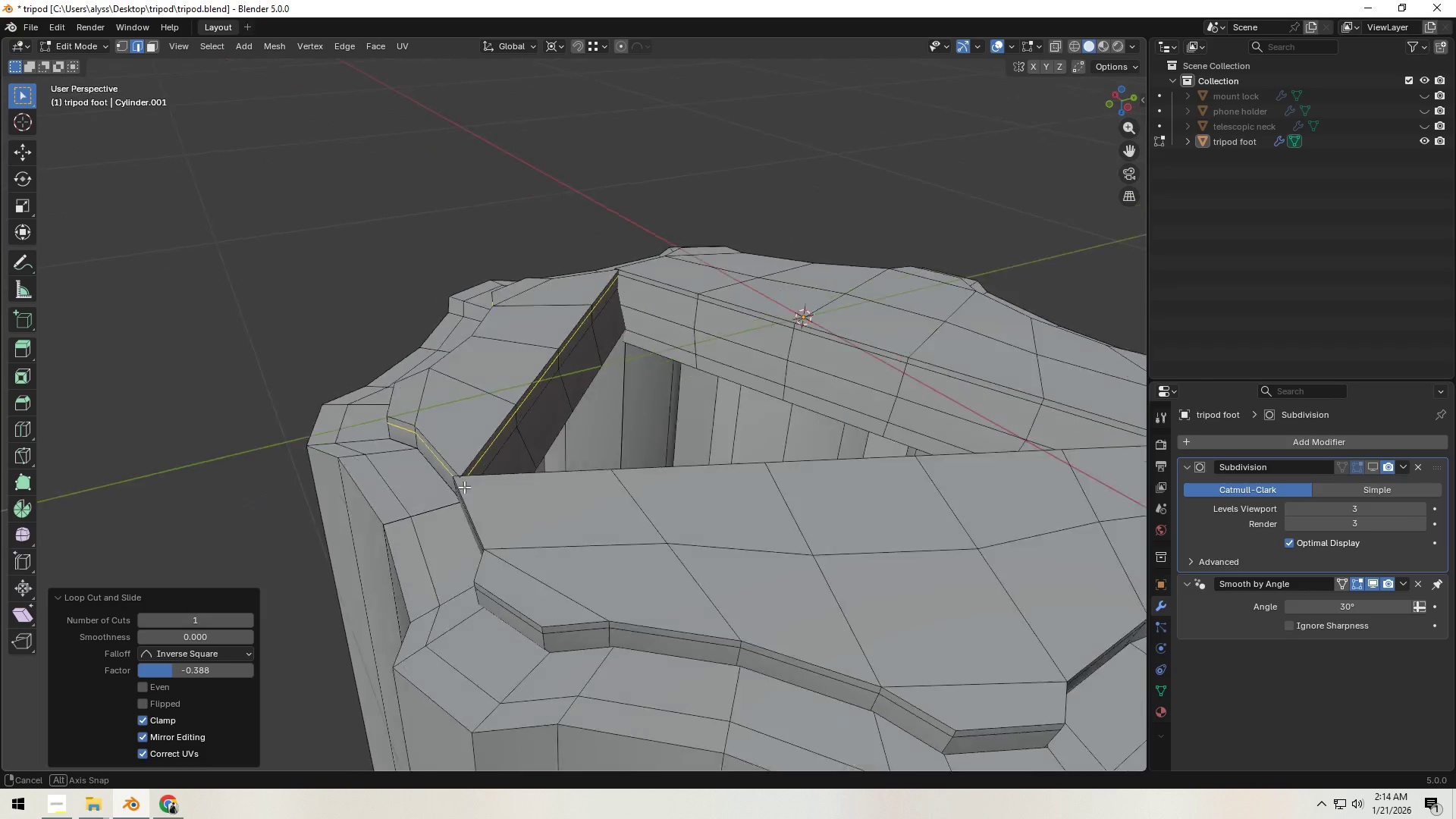 
key(Control+ControlLeft)
 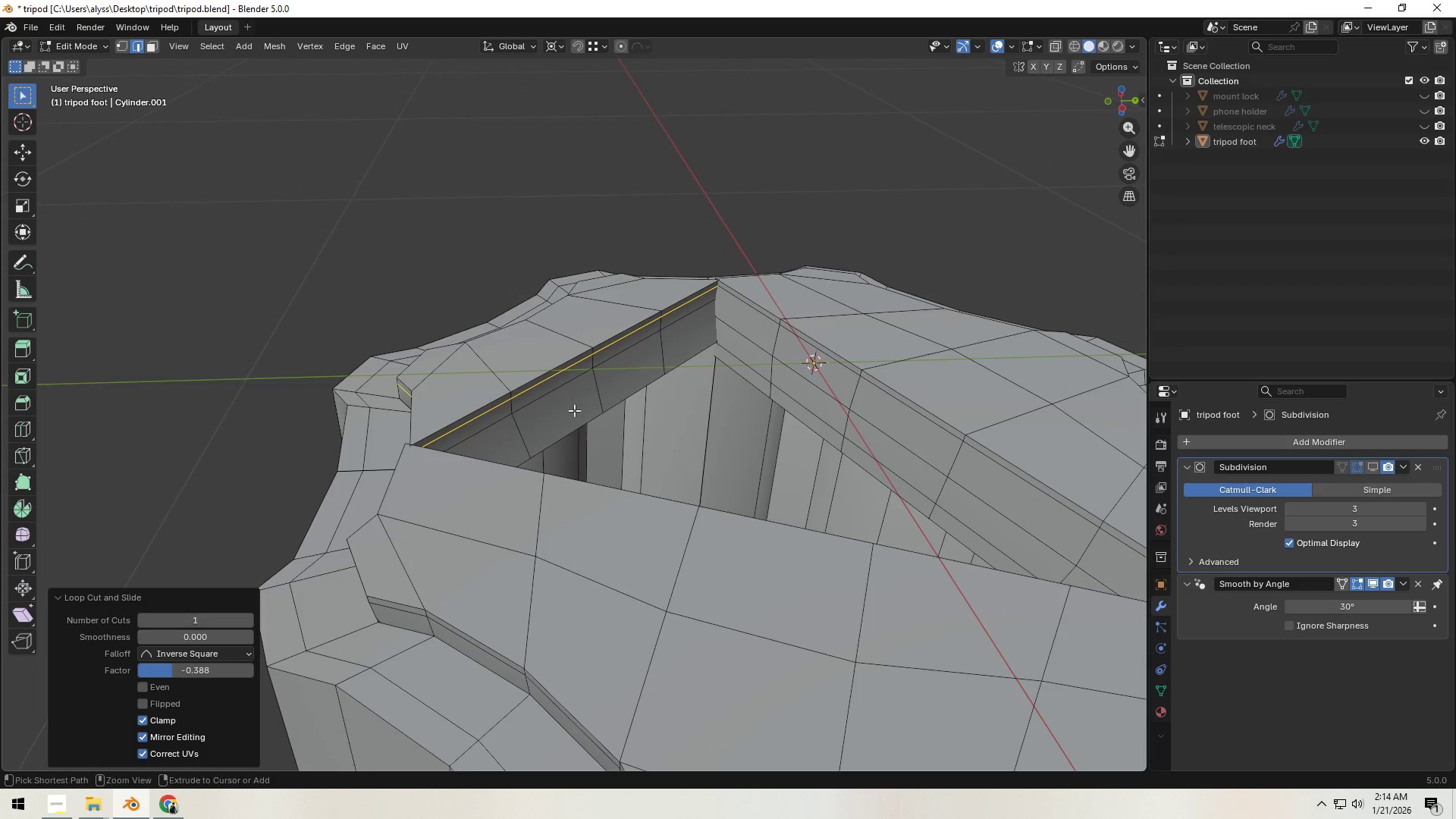 
key(Control+R)
 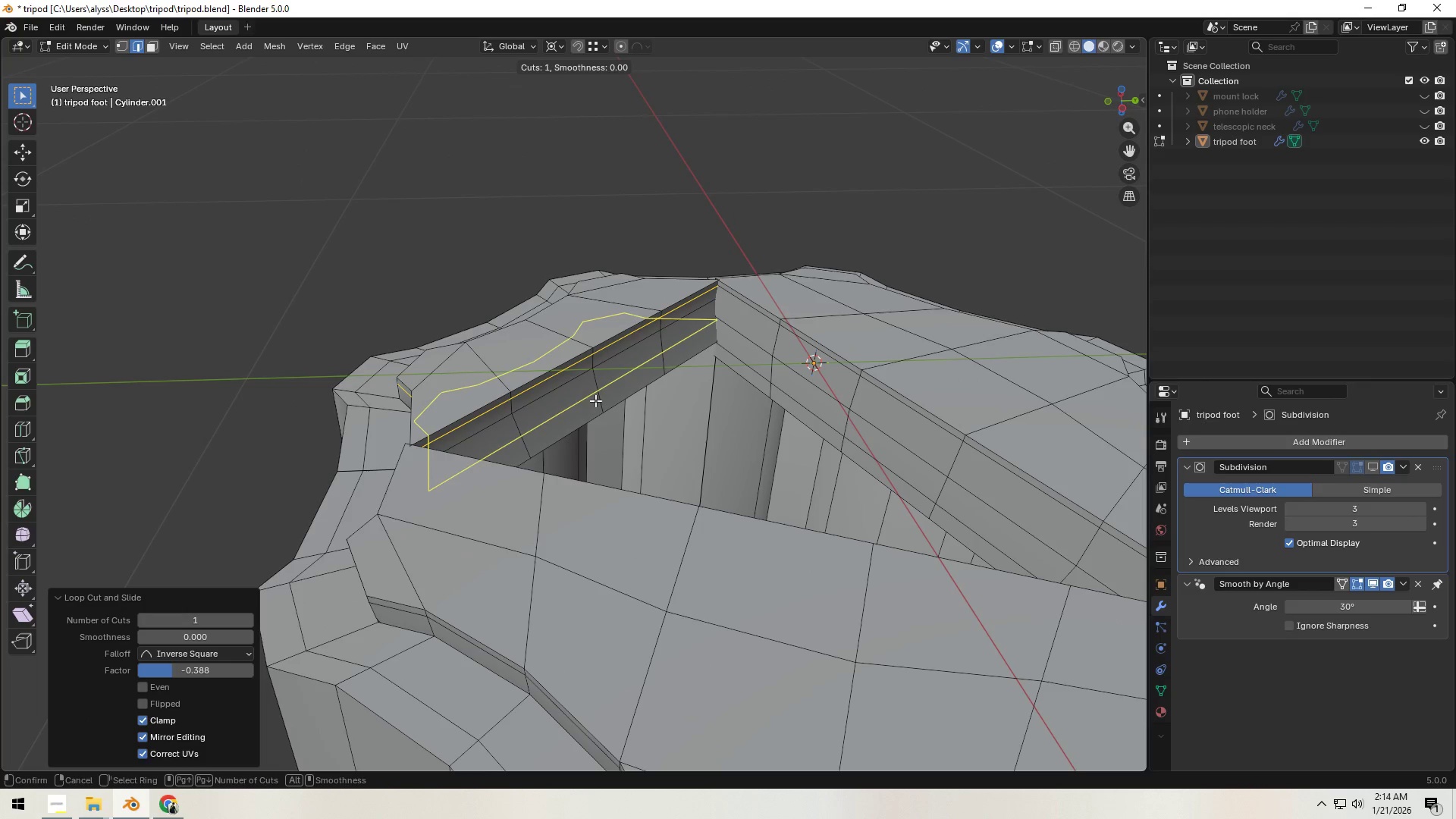 
left_click([597, 399])
 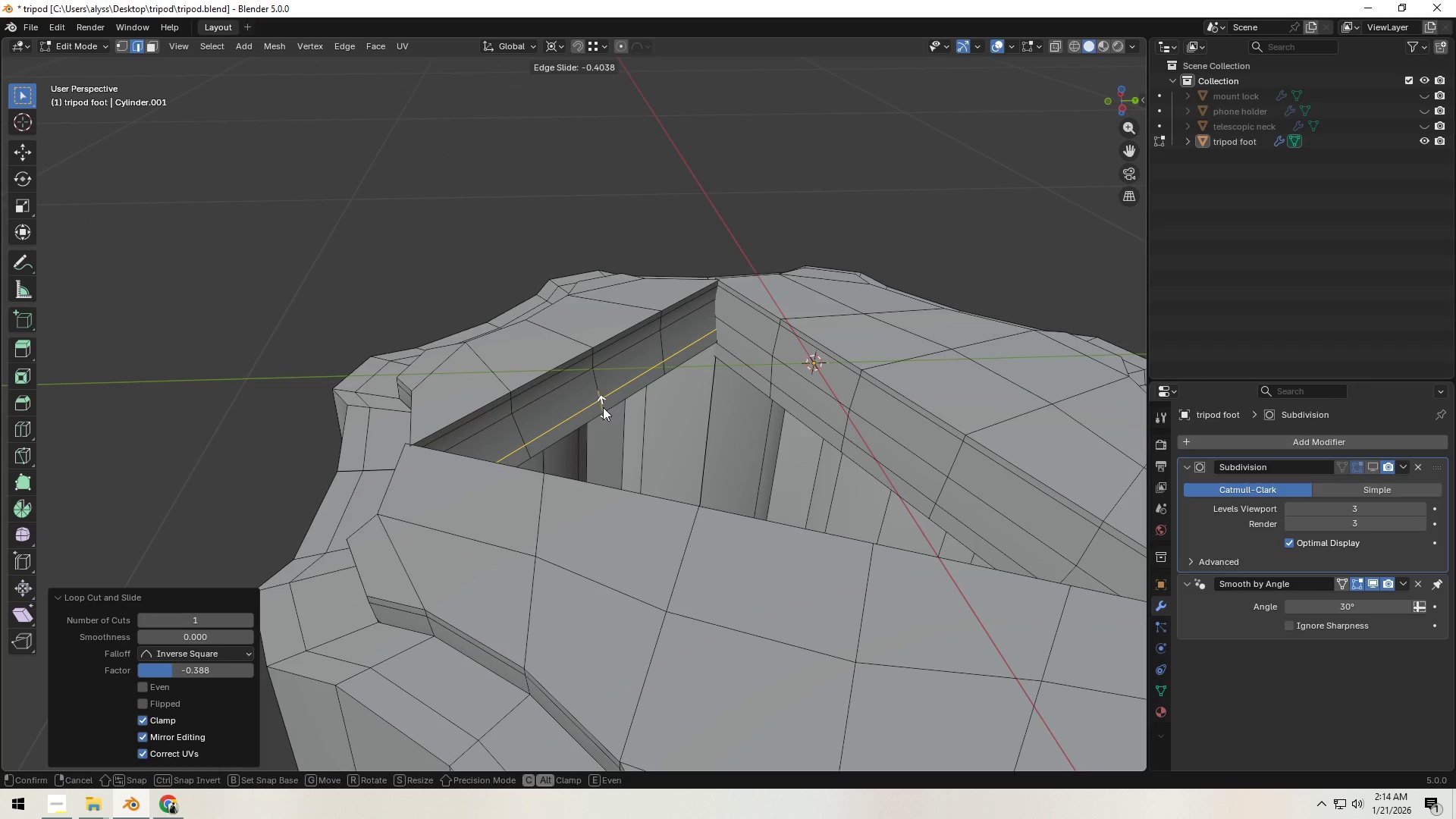 
left_click([603, 407])
 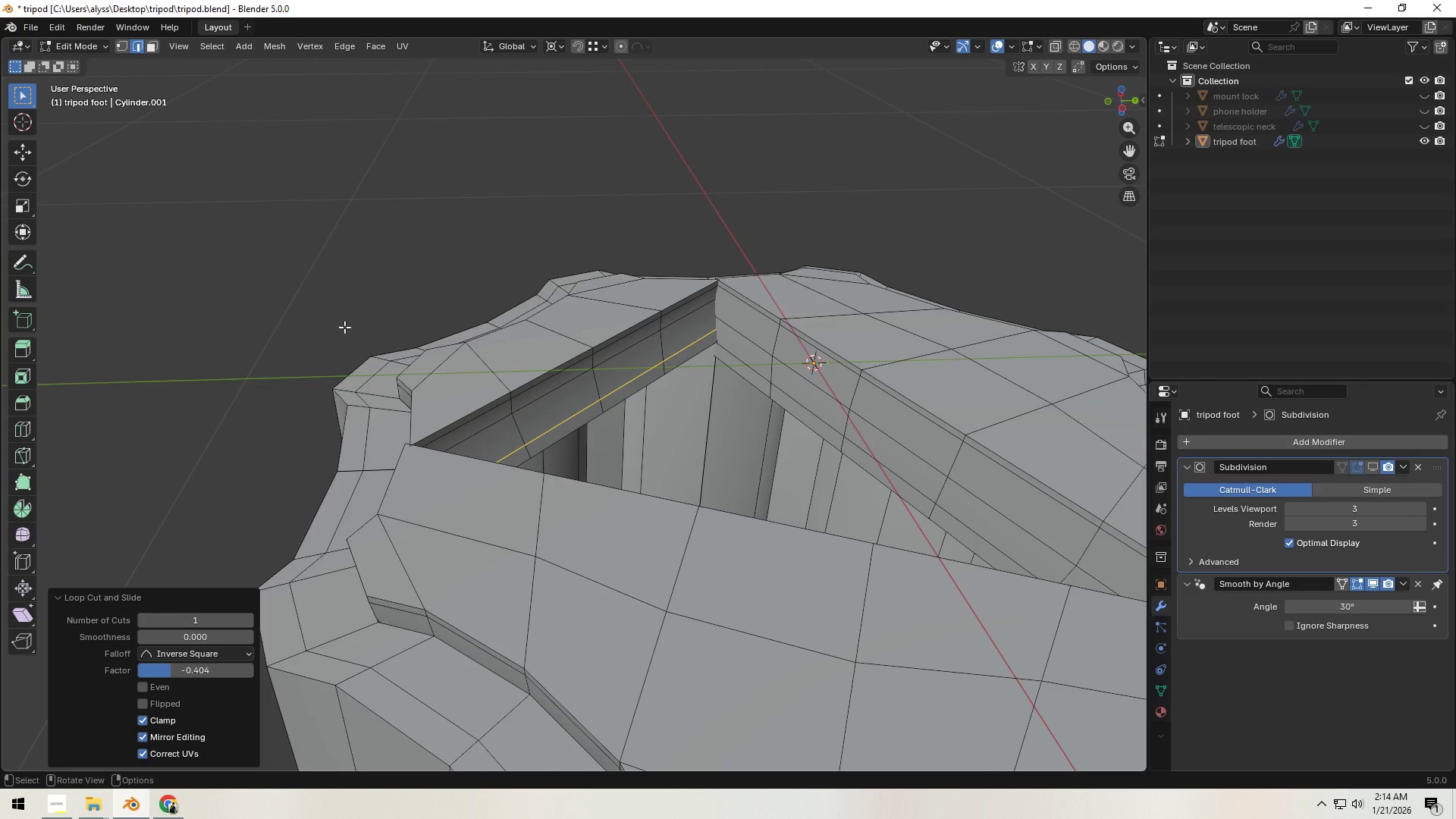 
left_click([344, 327])
 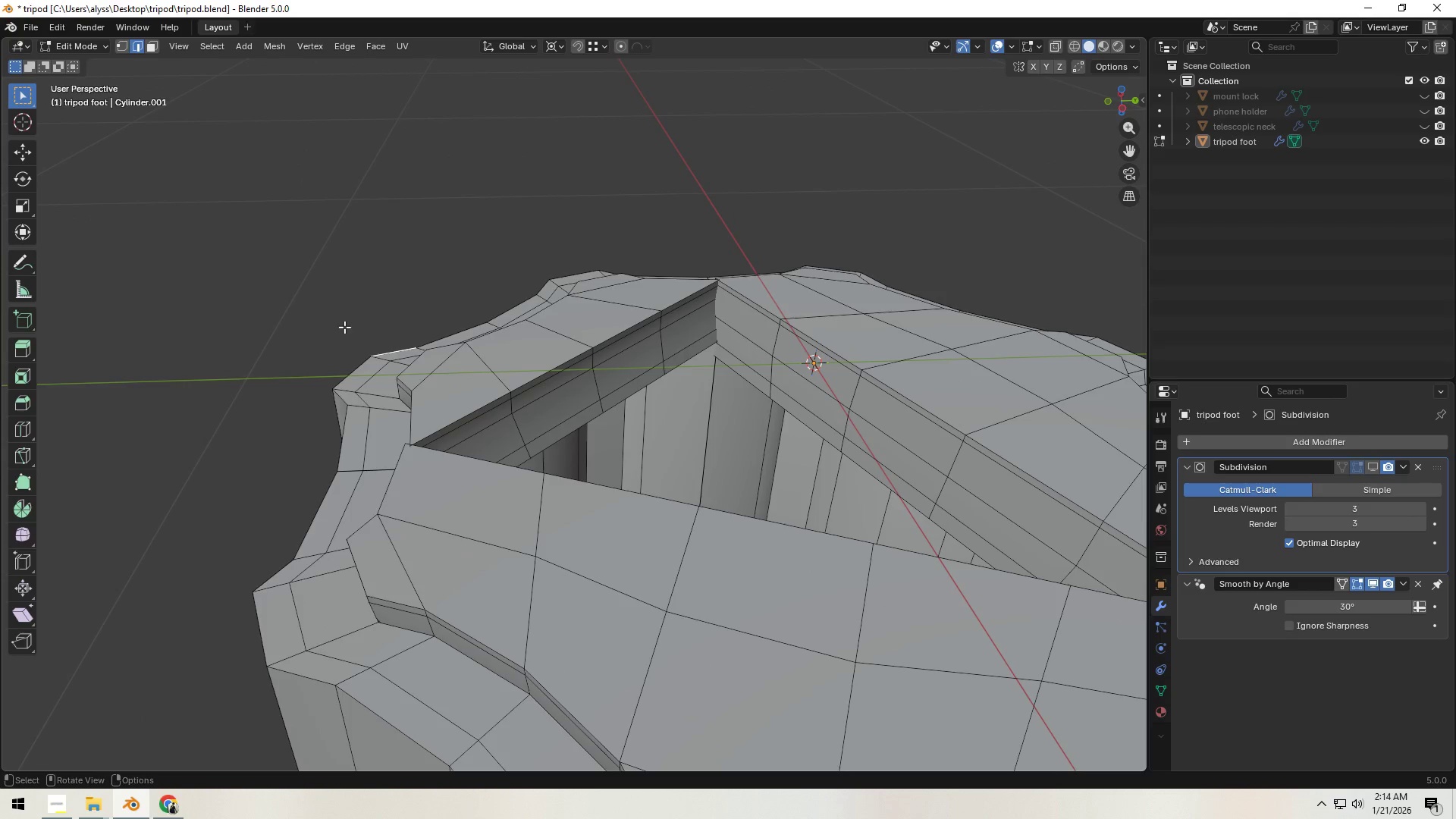 
key(Tab)
 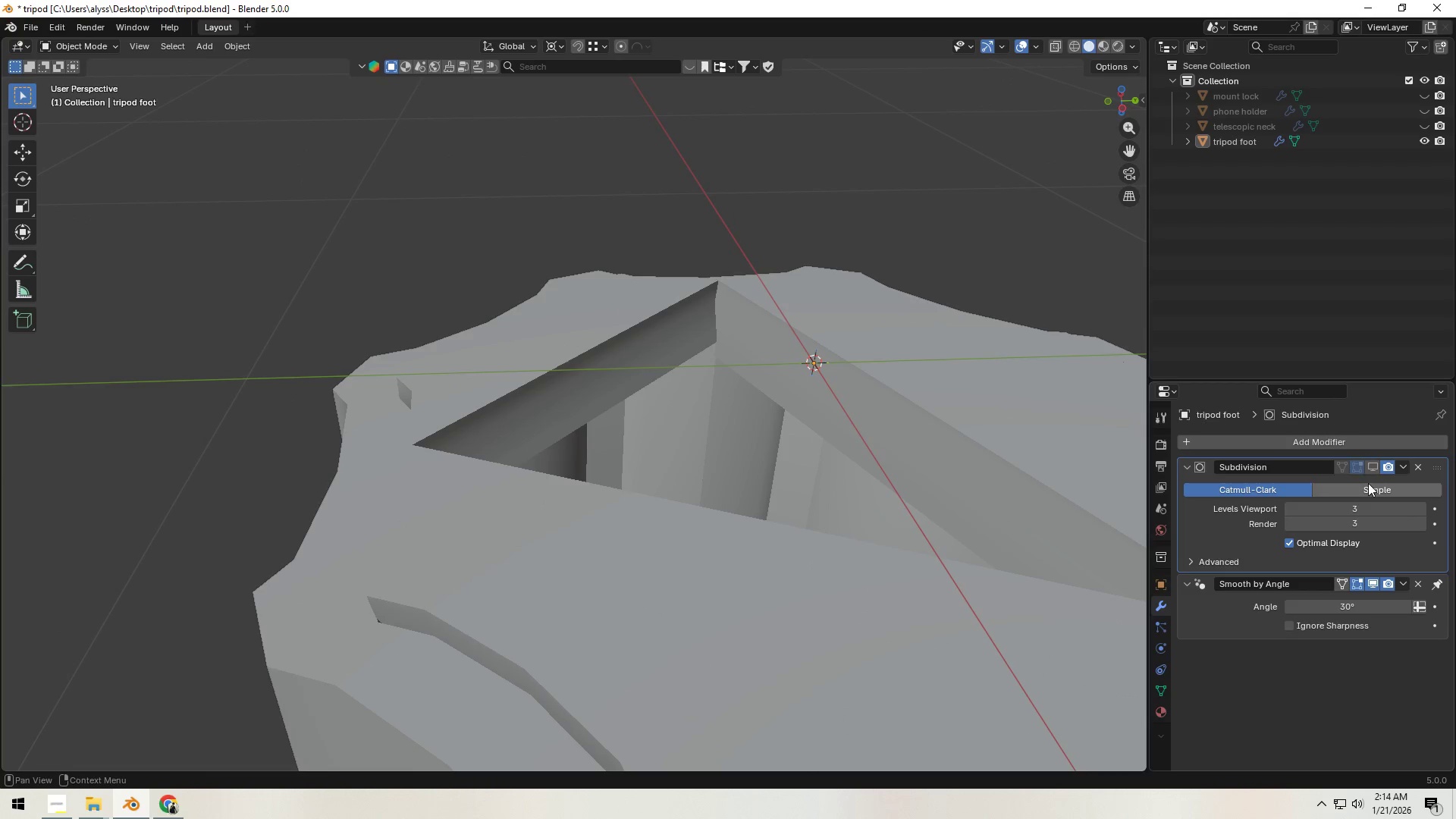 
left_click([1375, 465])
 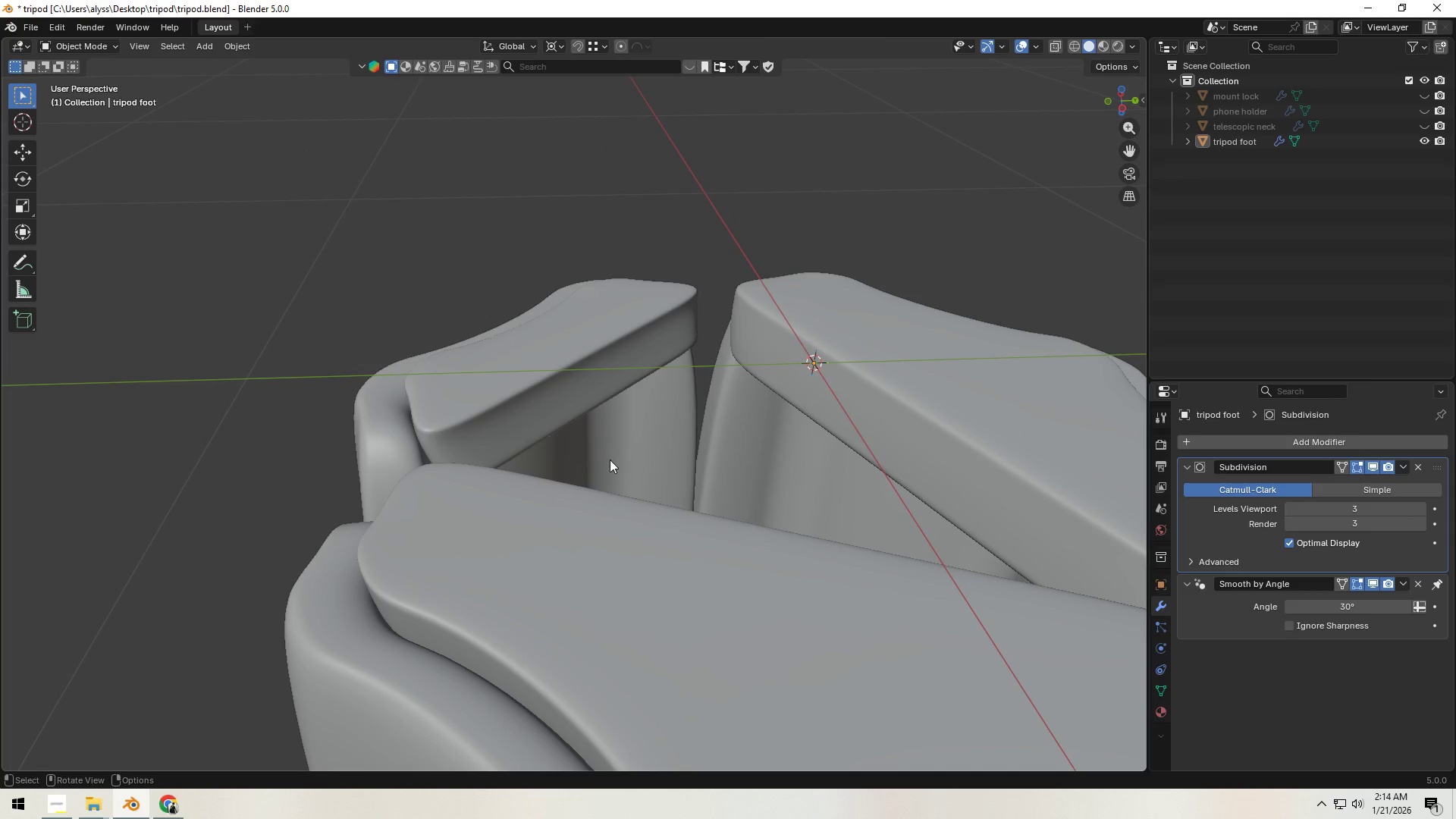 
key(Control+S)
 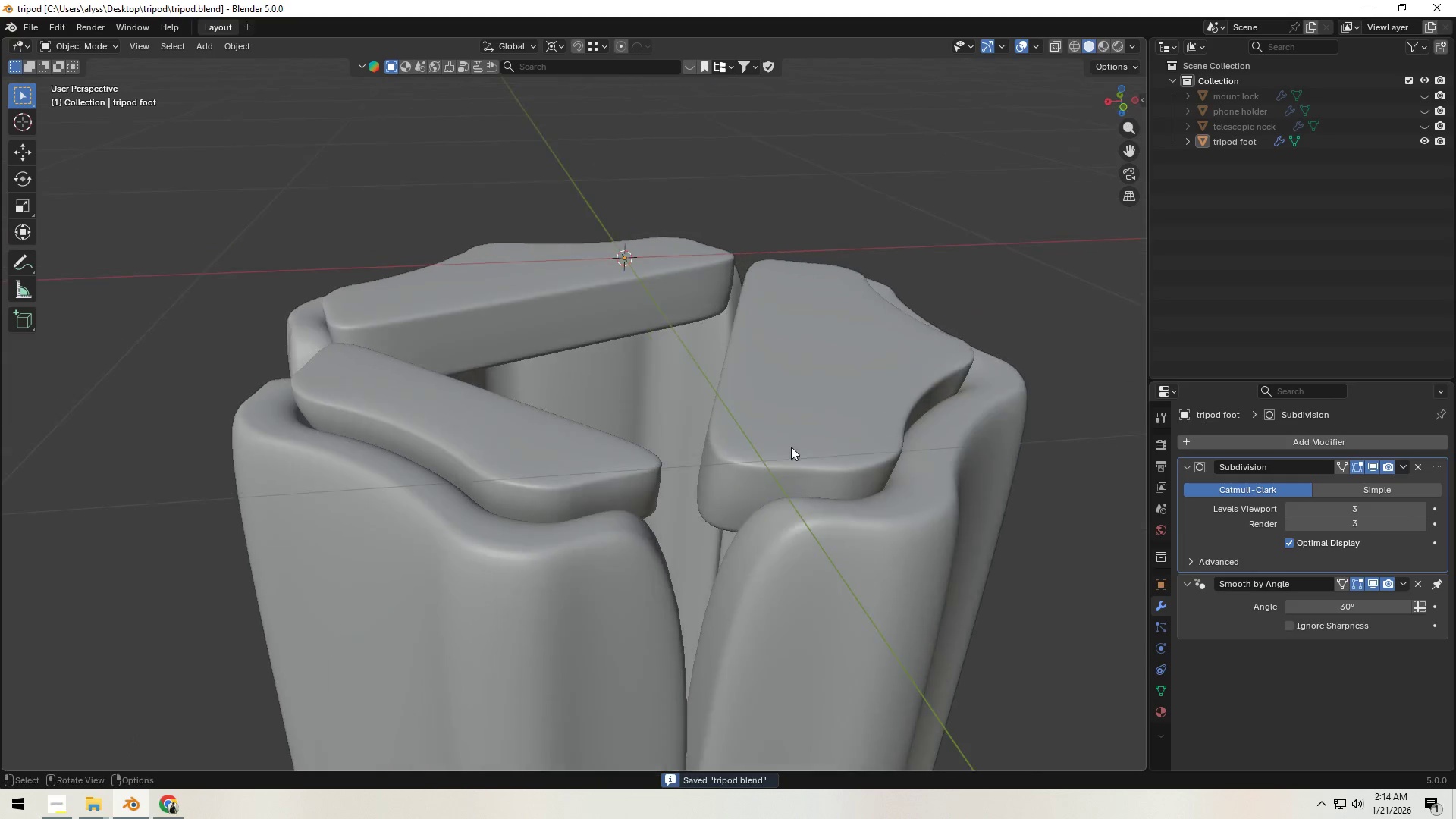 
scroll: coordinate [788, 447], scroll_direction: down, amount: 2.0
 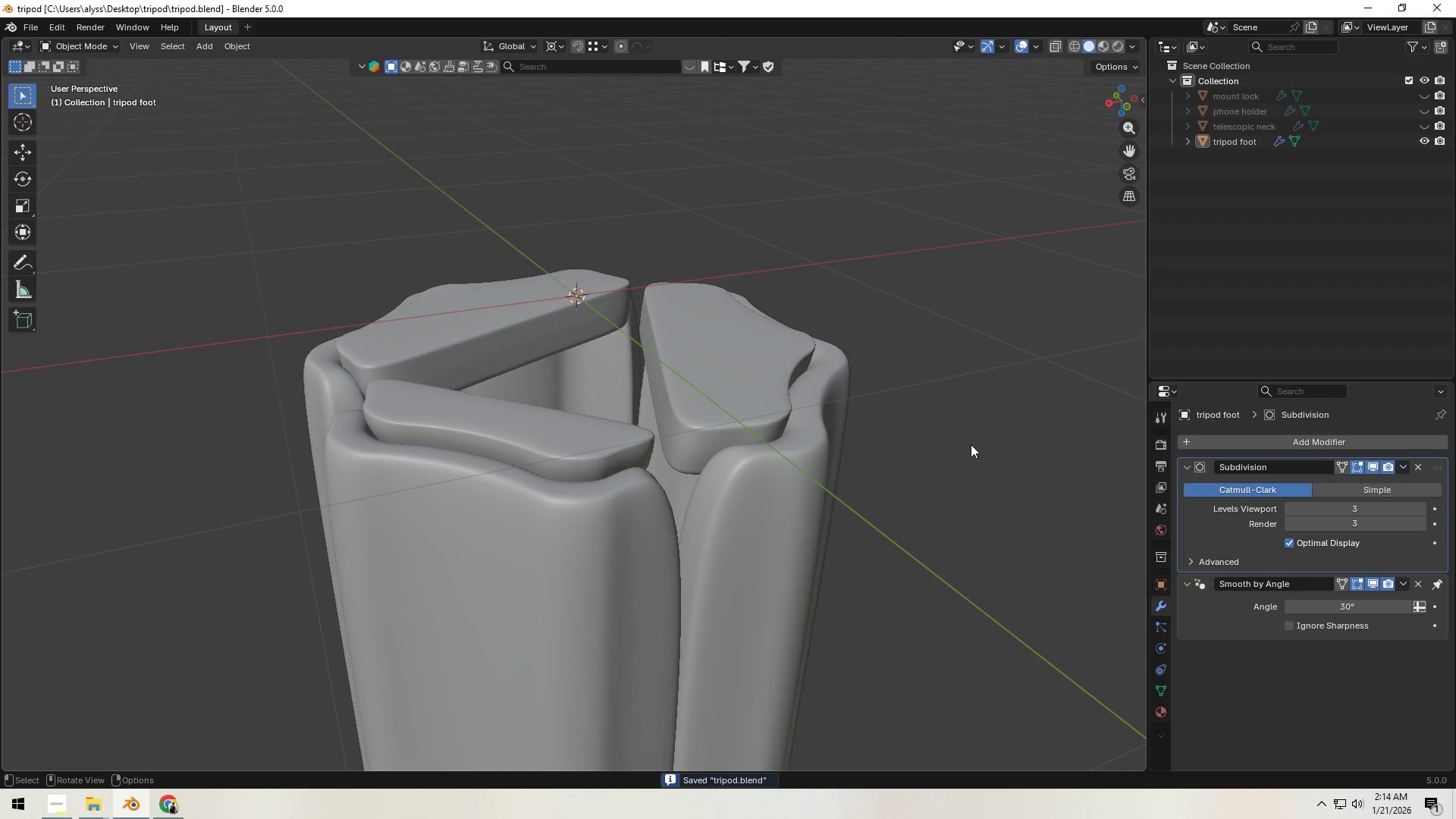 
left_click([1009, 444])
 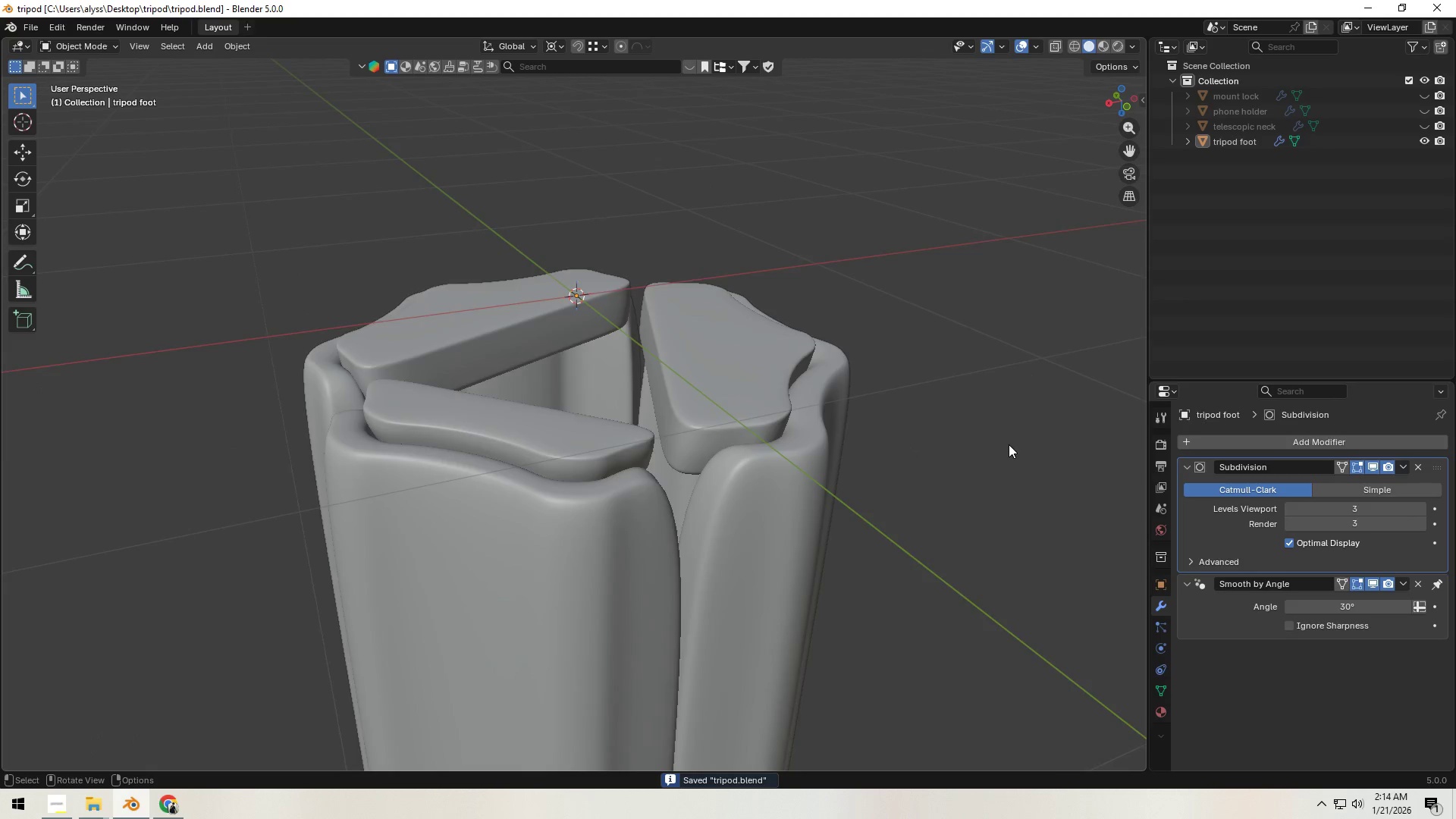 
scroll: coordinate [1009, 444], scroll_direction: down, amount: 7.0
 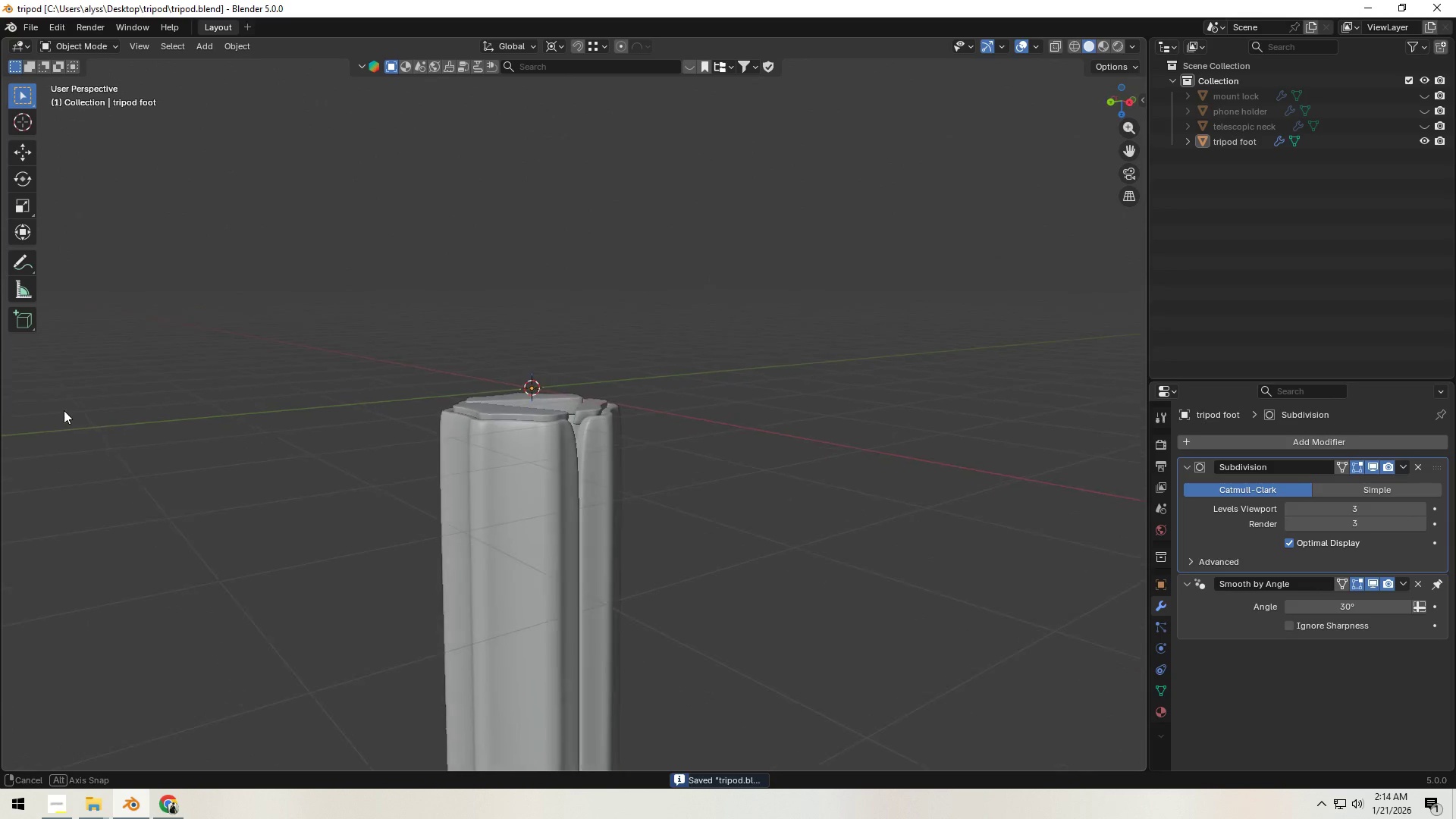 
scroll: coordinate [610, 503], scroll_direction: up, amount: 8.0
 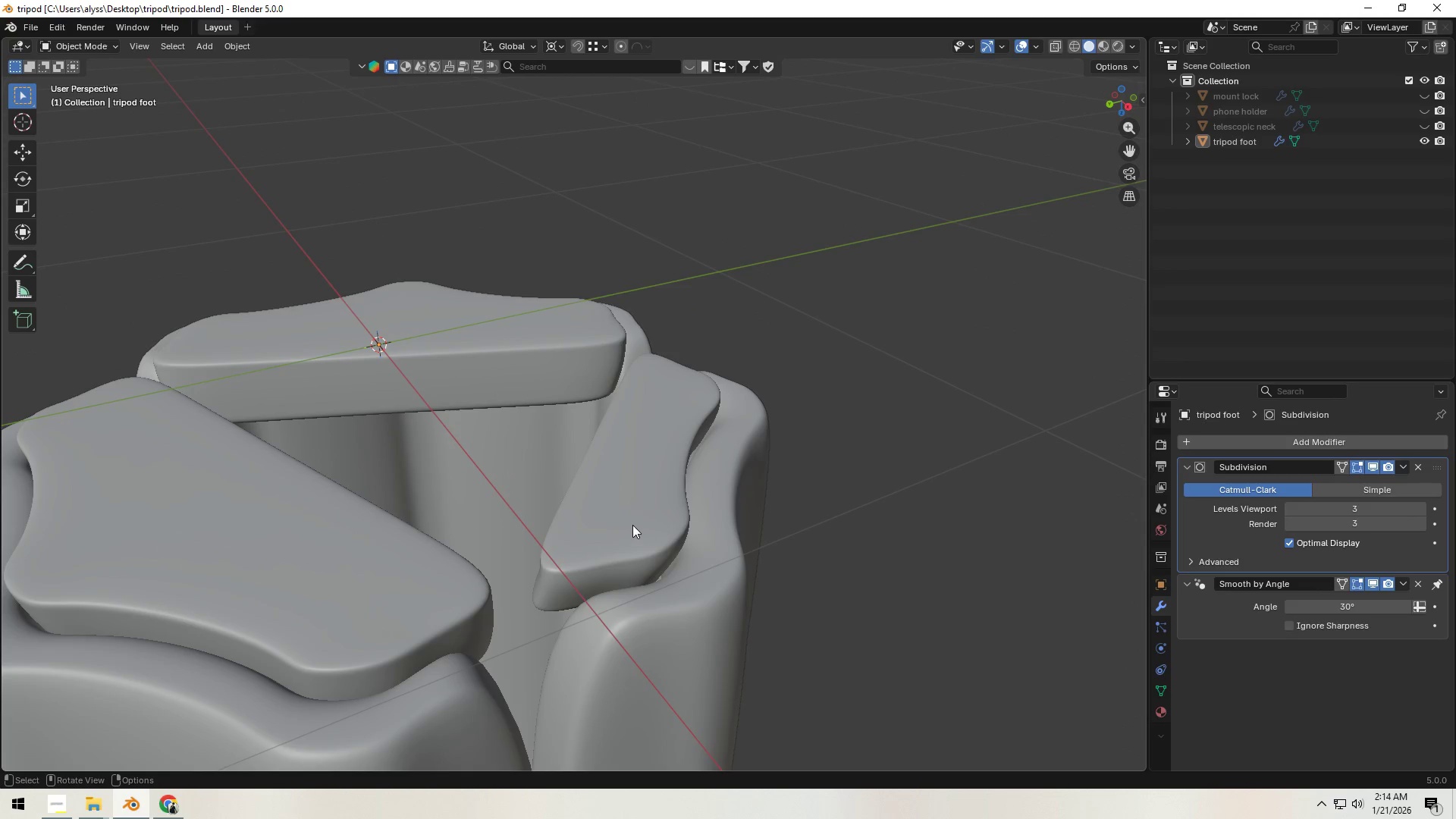 
key(Tab)
 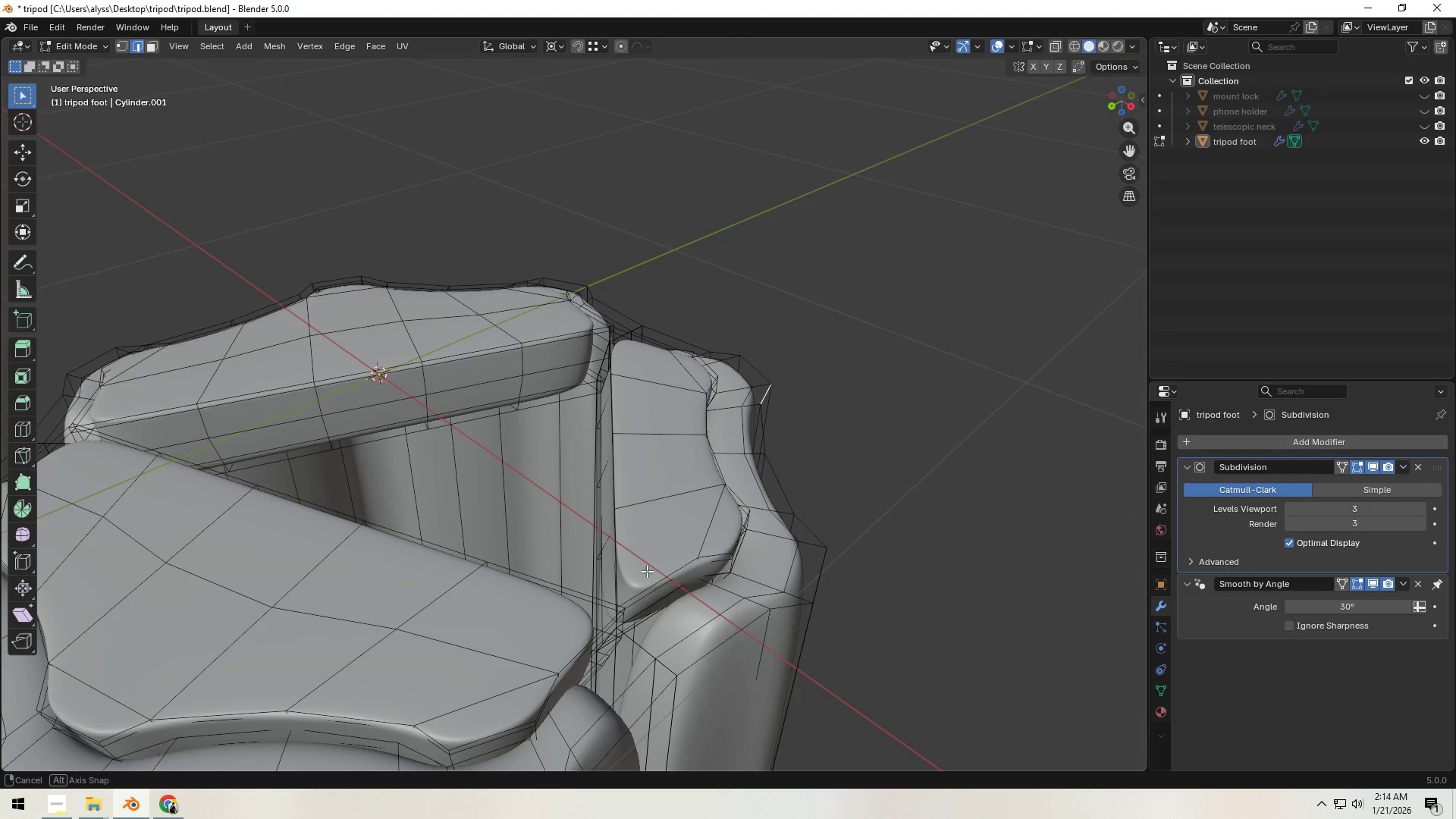 
key(Tab)
 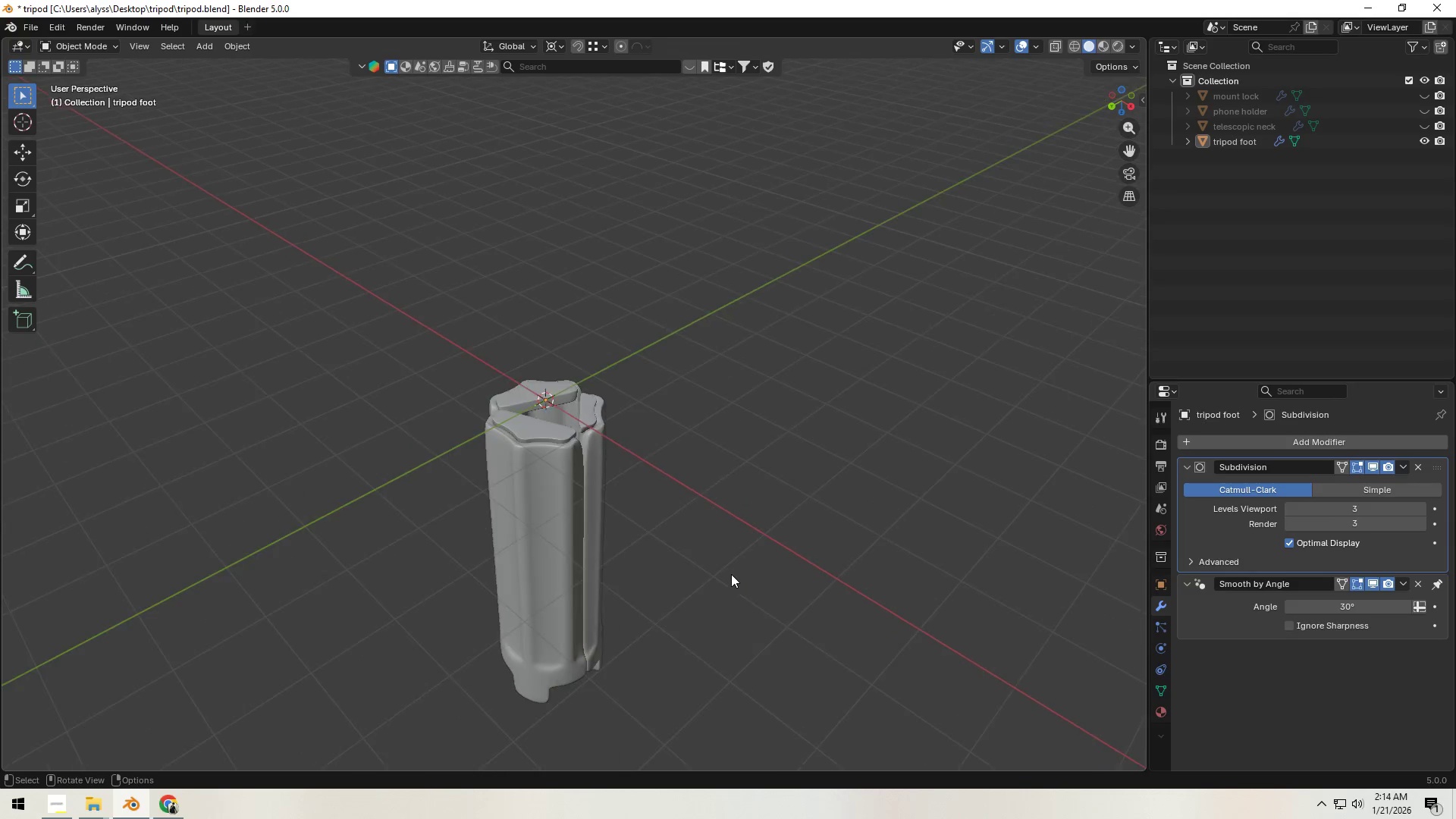 
left_click([731, 574])
 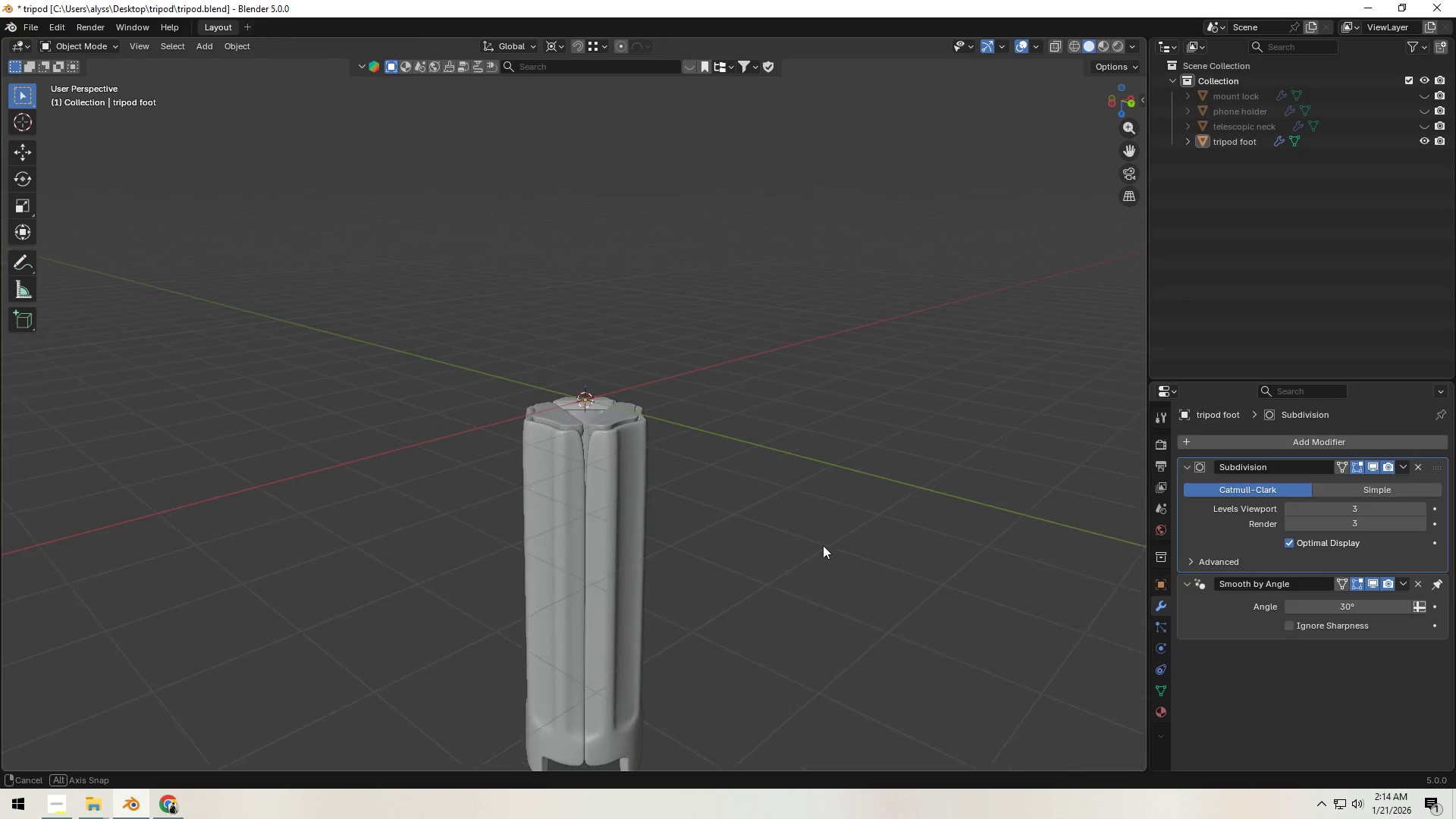 
scroll: coordinate [778, 549], scroll_direction: down, amount: 14.0
 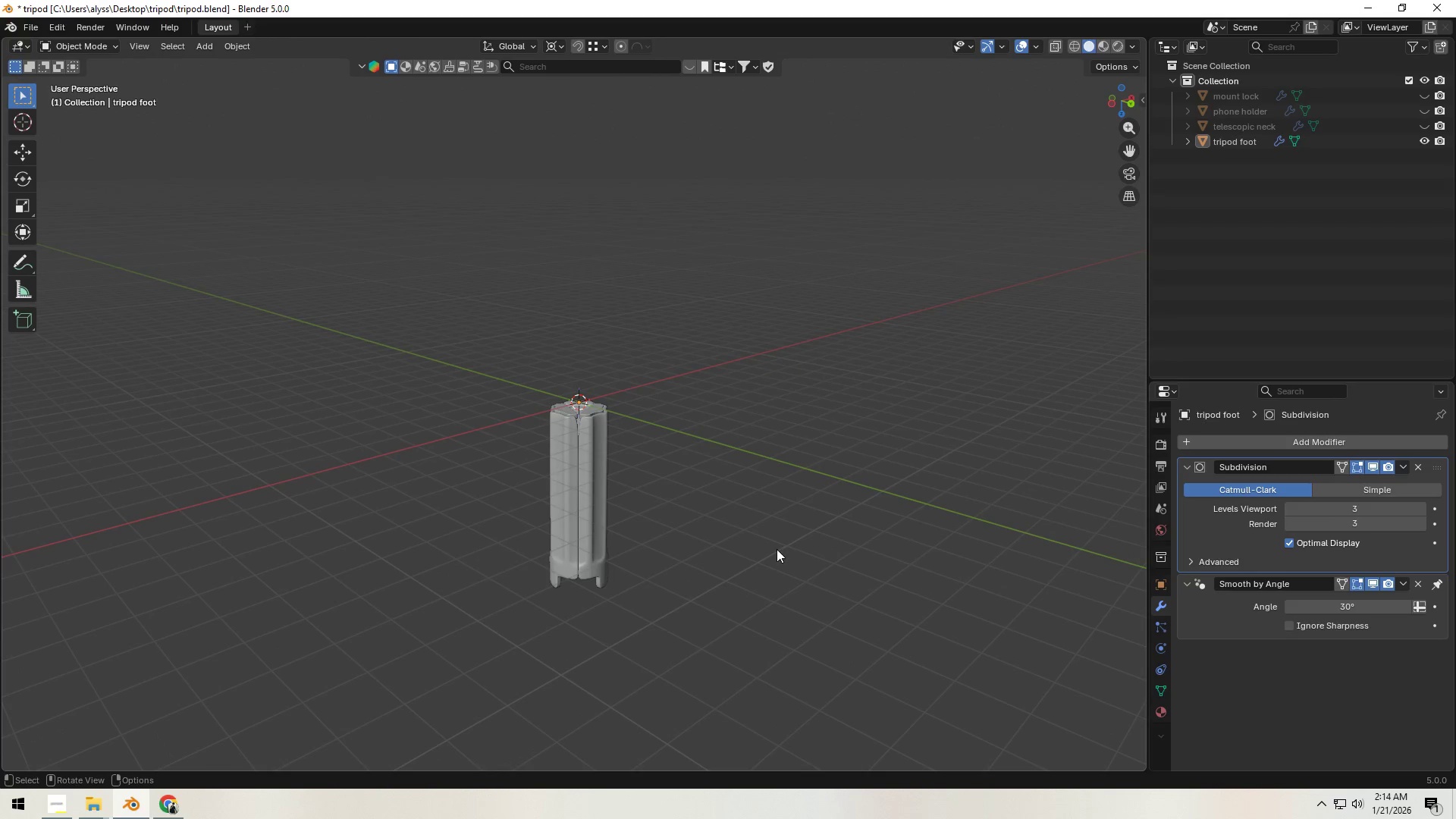 
hold_key(key=Backquote, duration=0.41)
 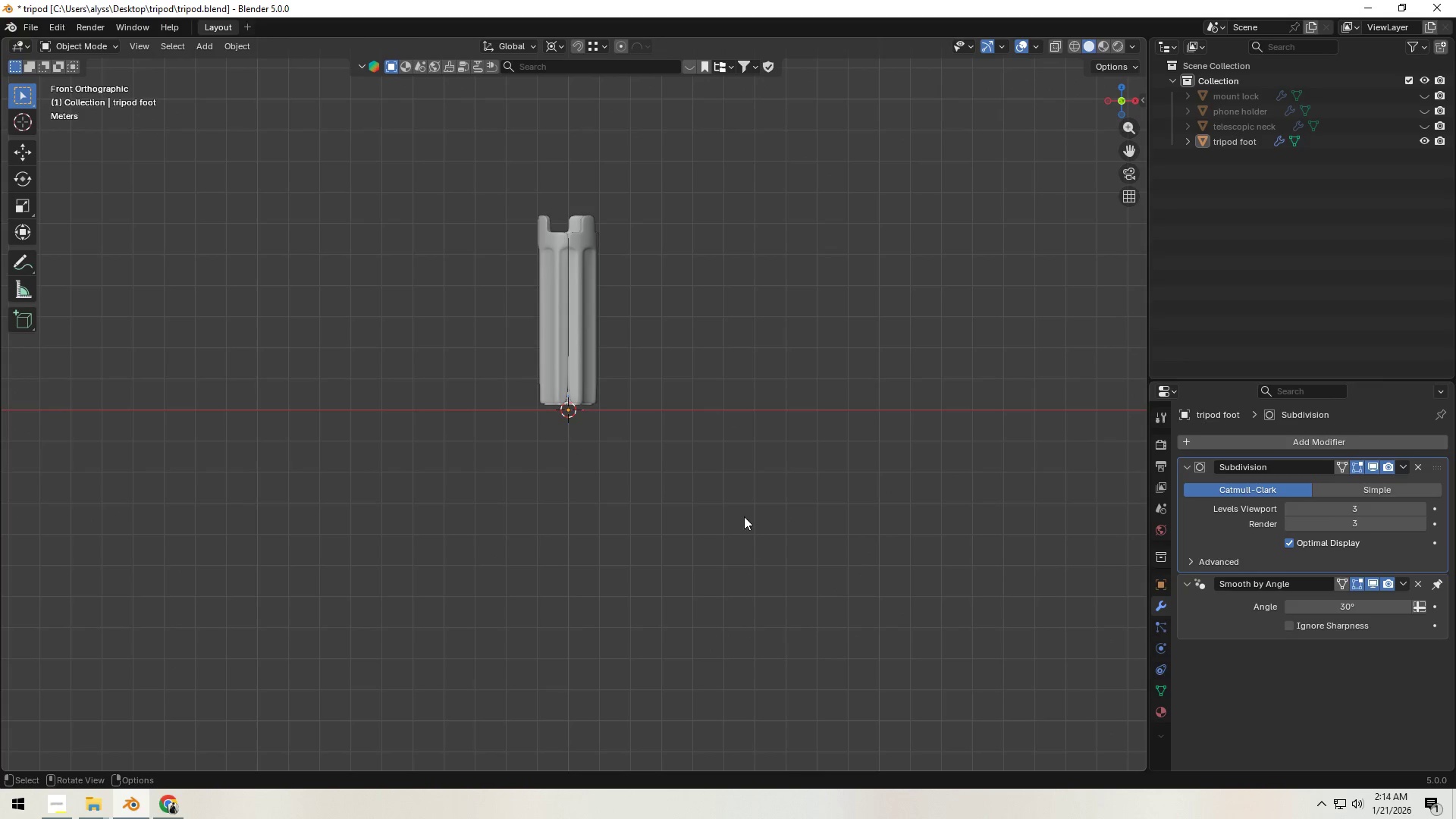 
left_click([741, 502])
 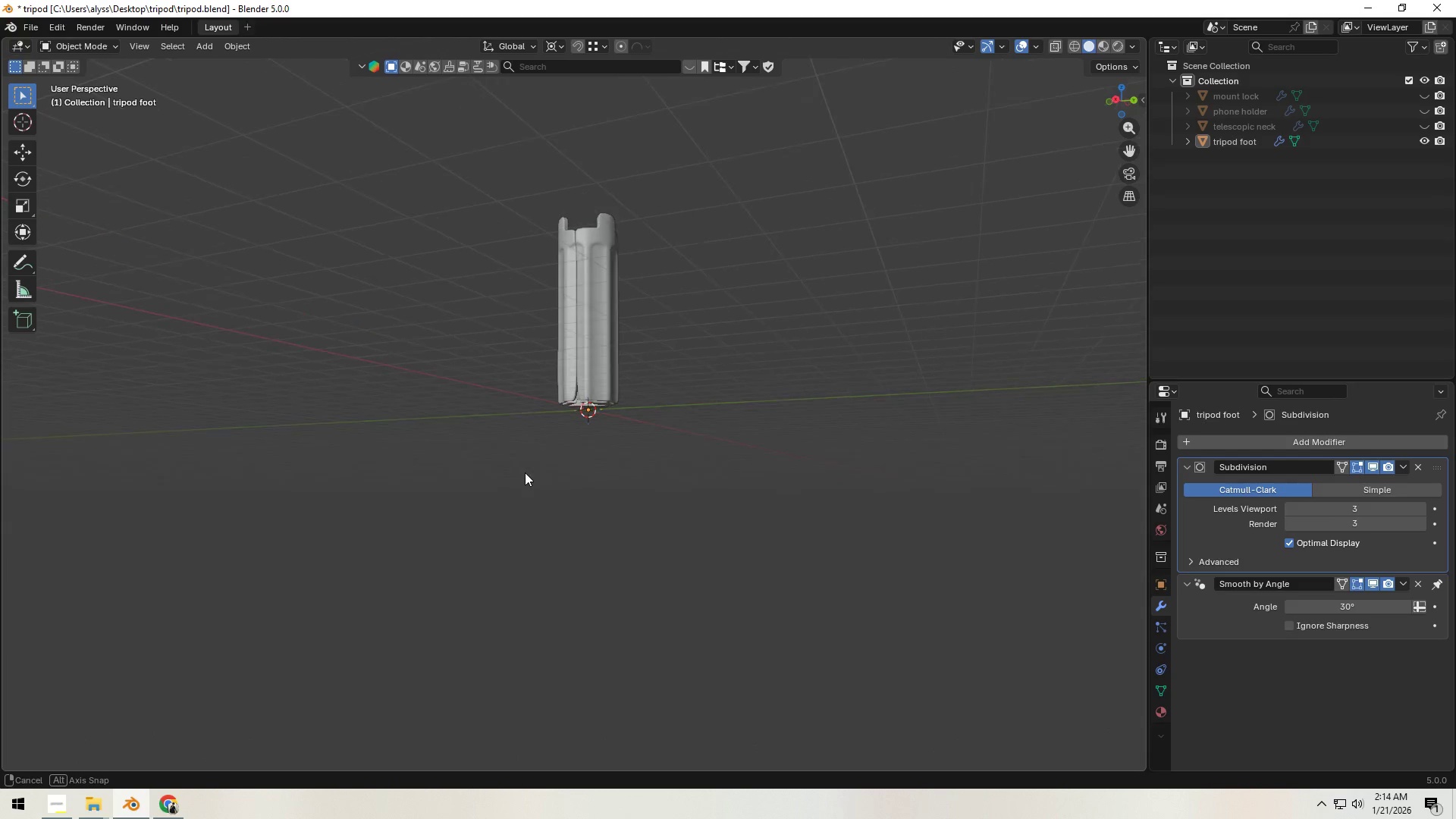 
key(Control+S)
 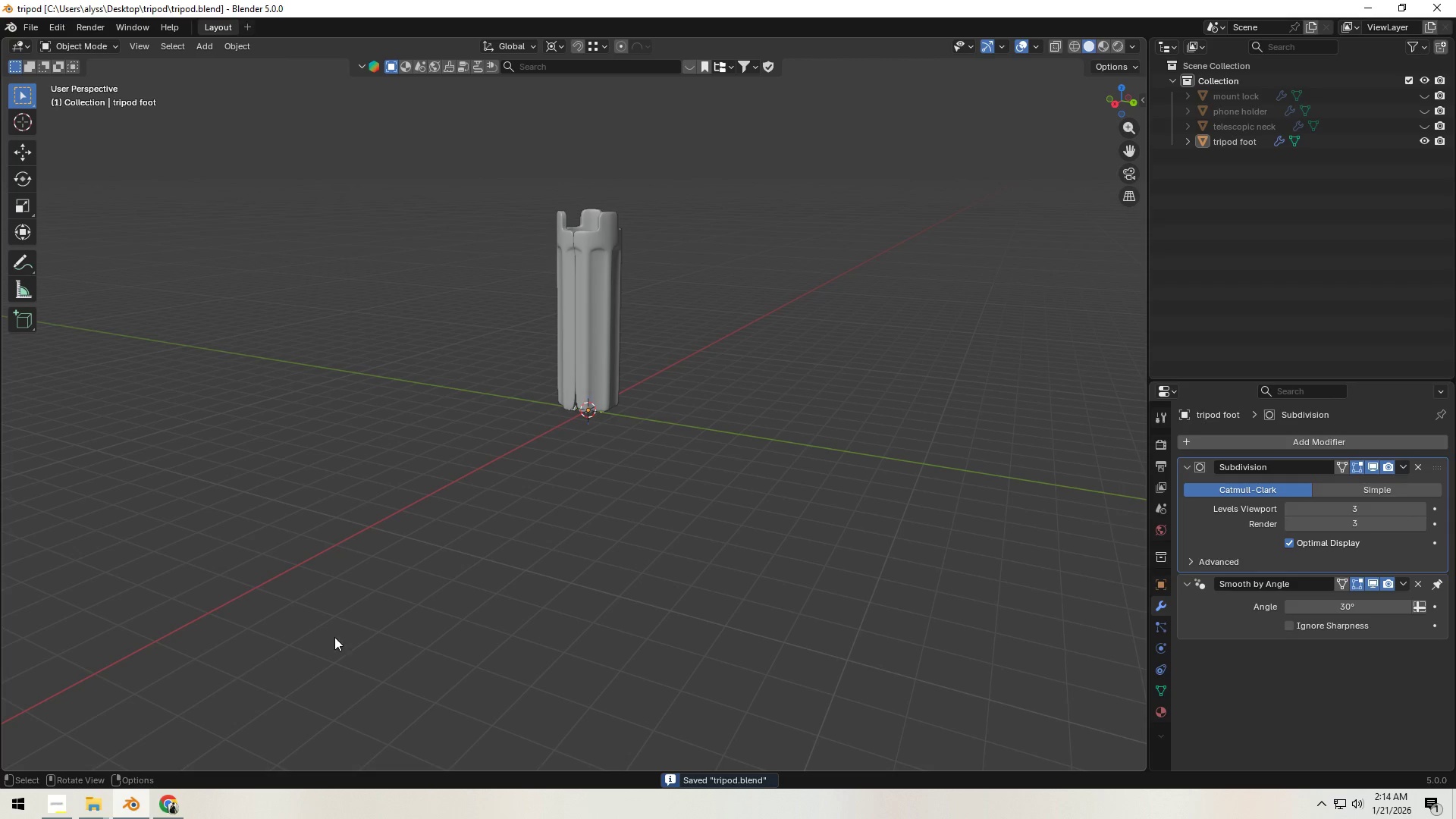 
wait(5.09)
 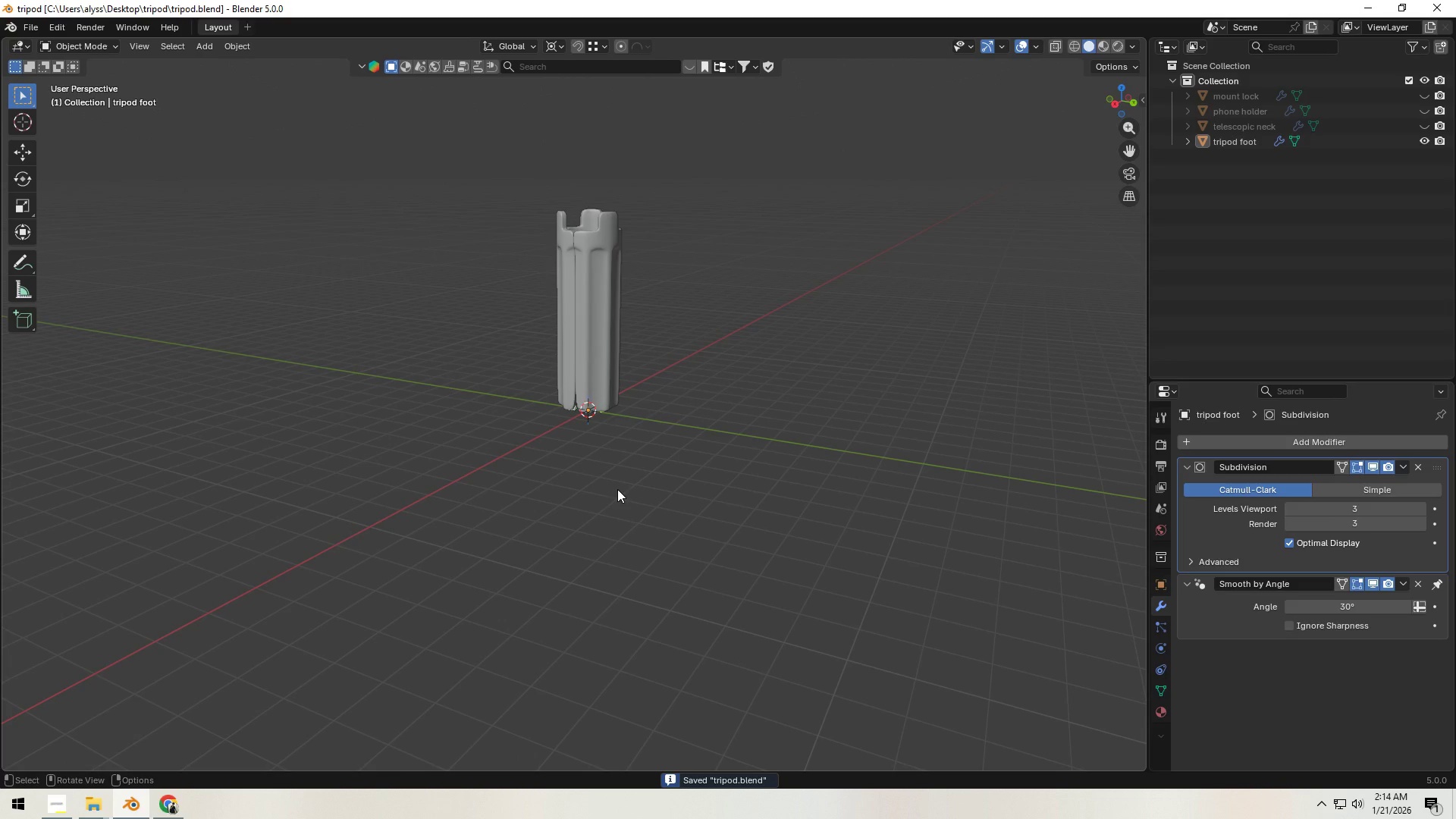 
left_click([52, 804])